 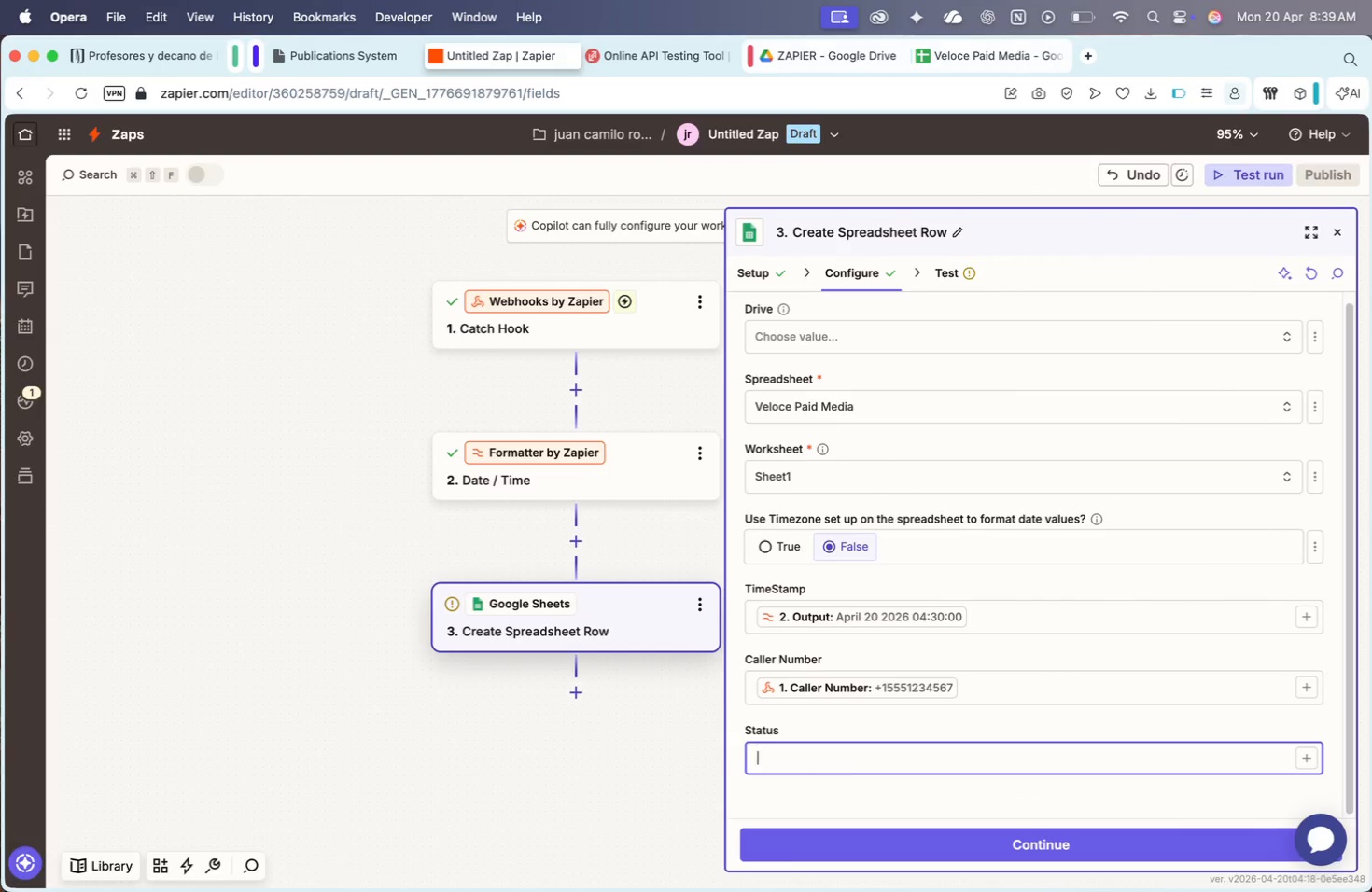 
key(Meta+CommandLeft)
 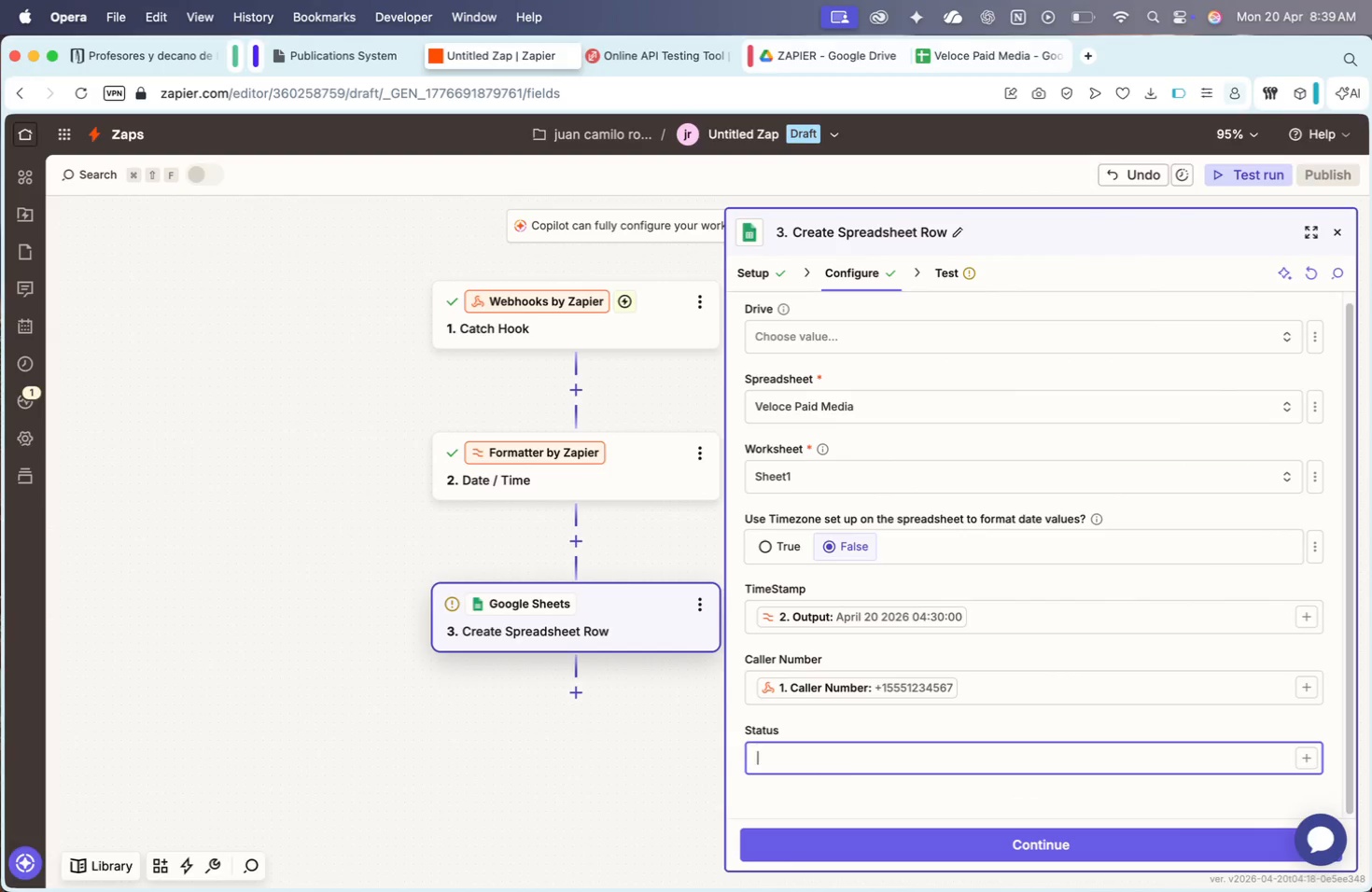 
key(Meta+V)
 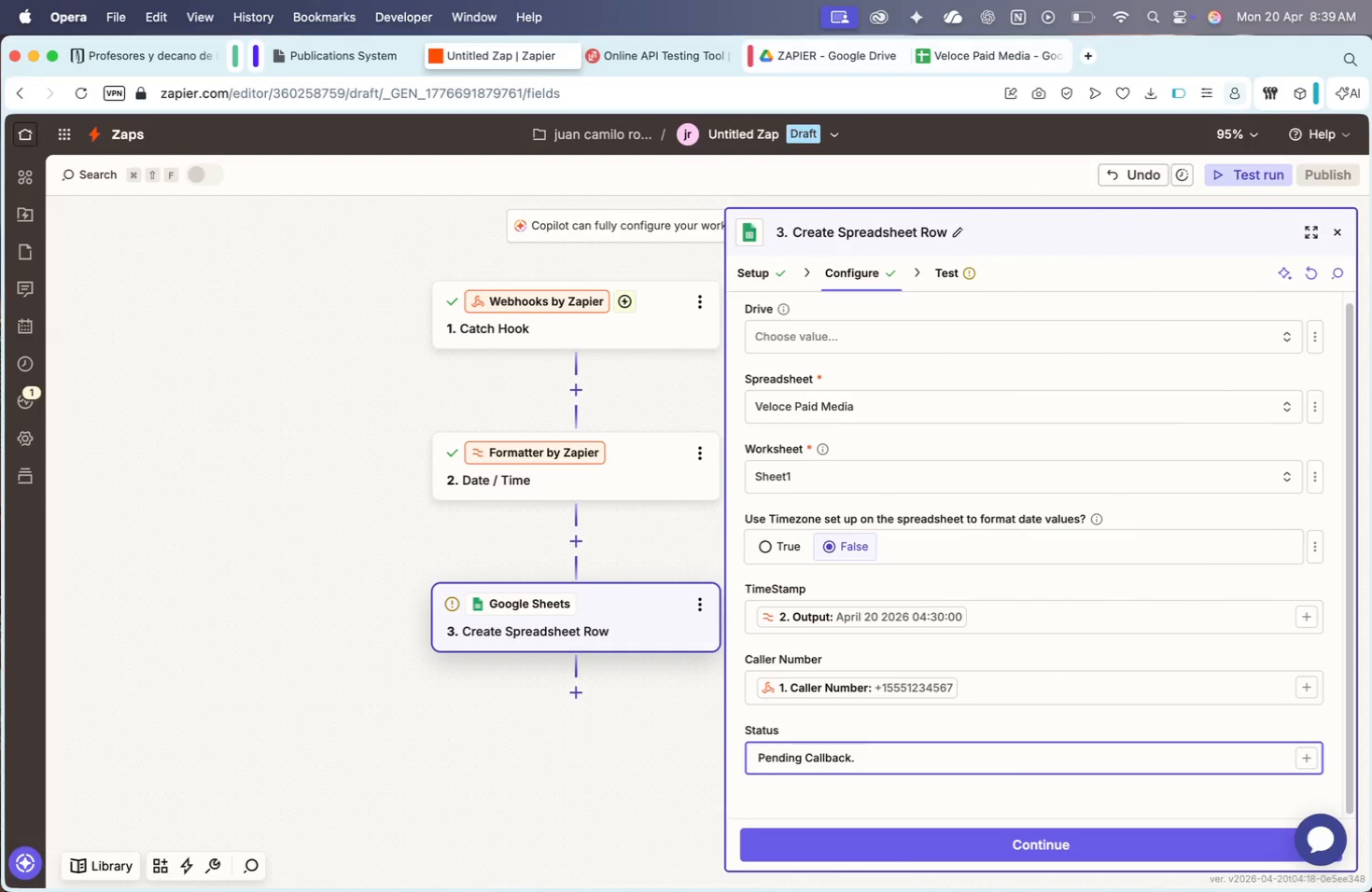 
key(Backspace)
 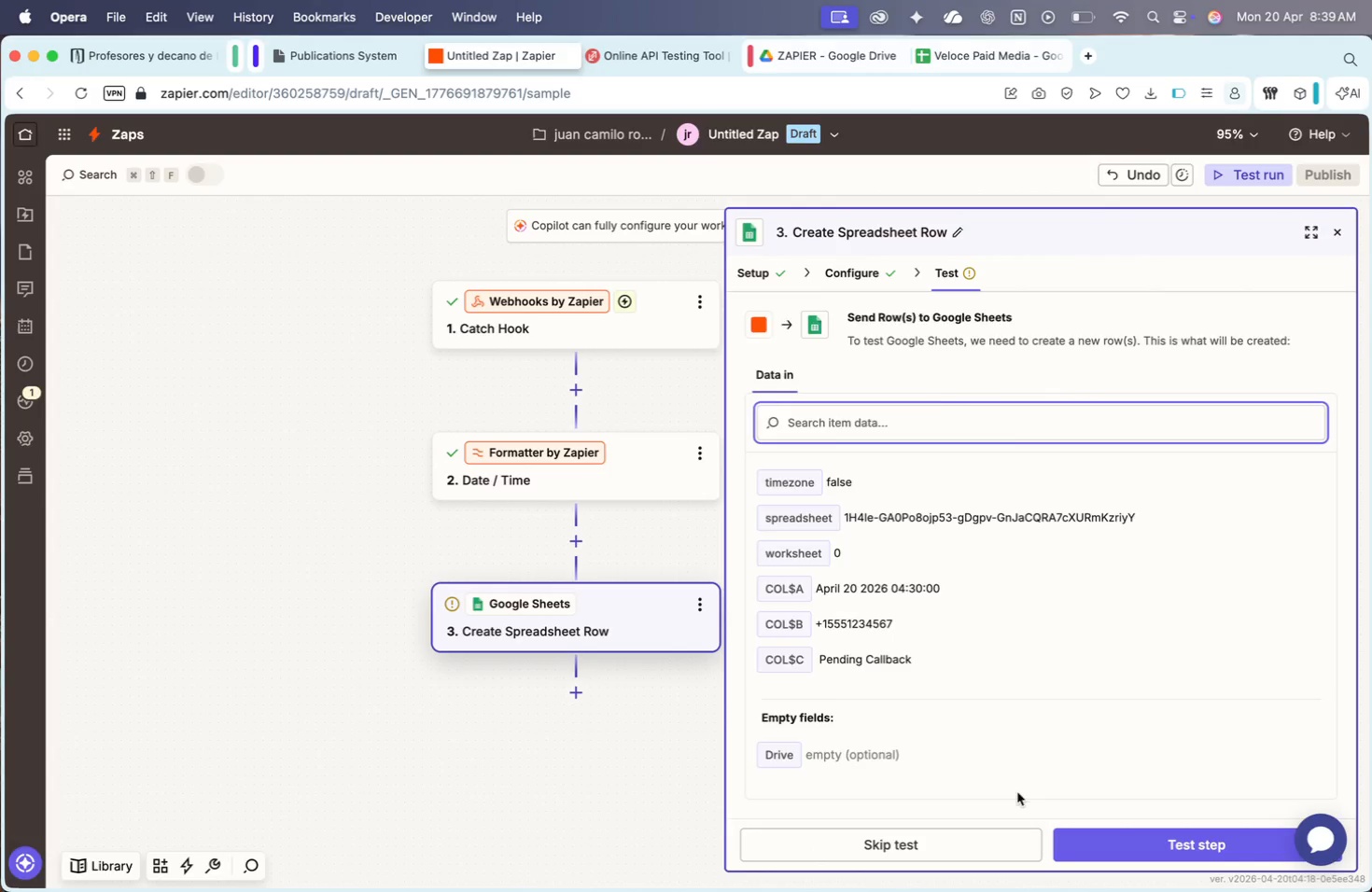 
left_click([1182, 836])
 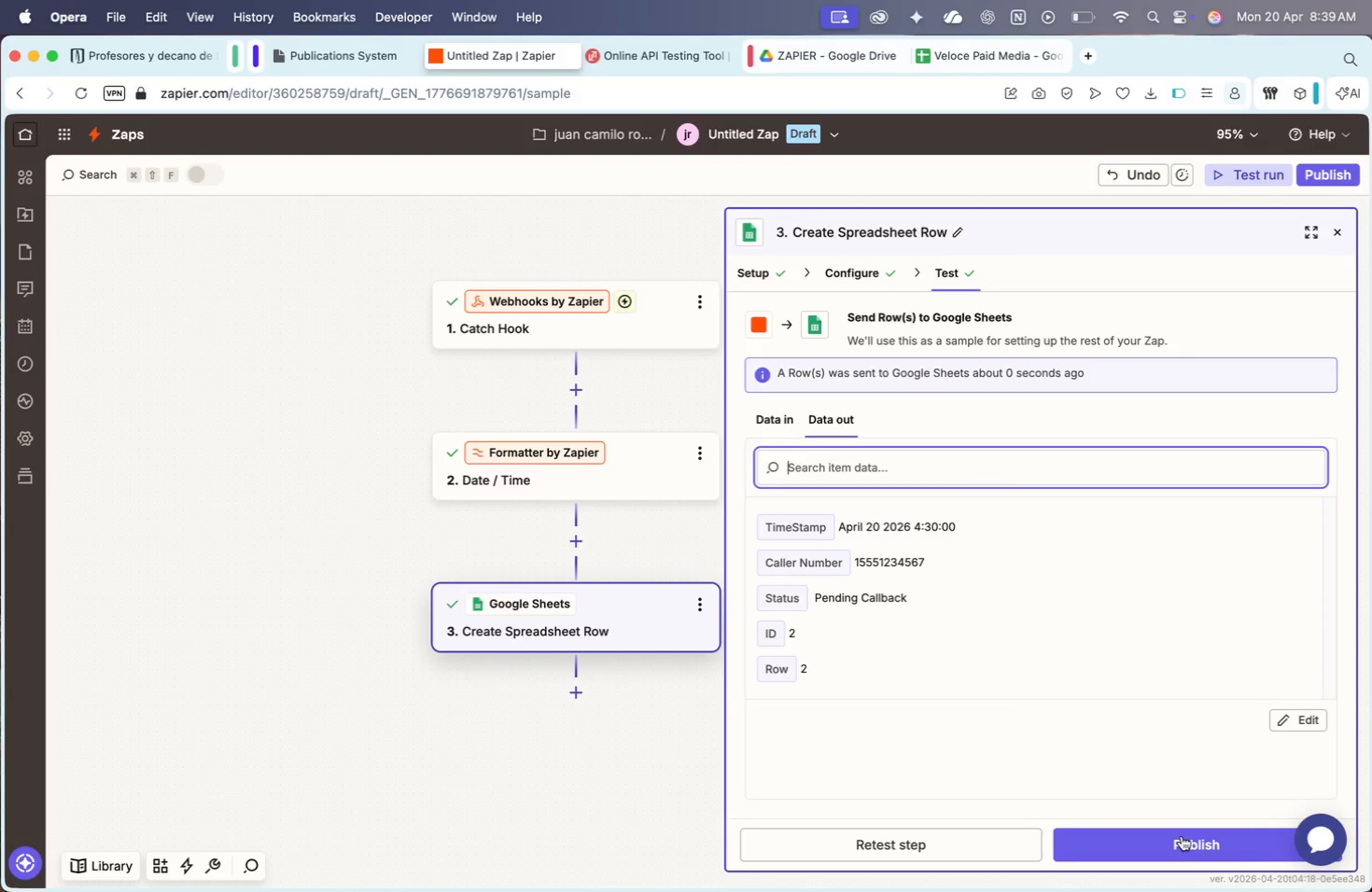 
wait(15.69)
 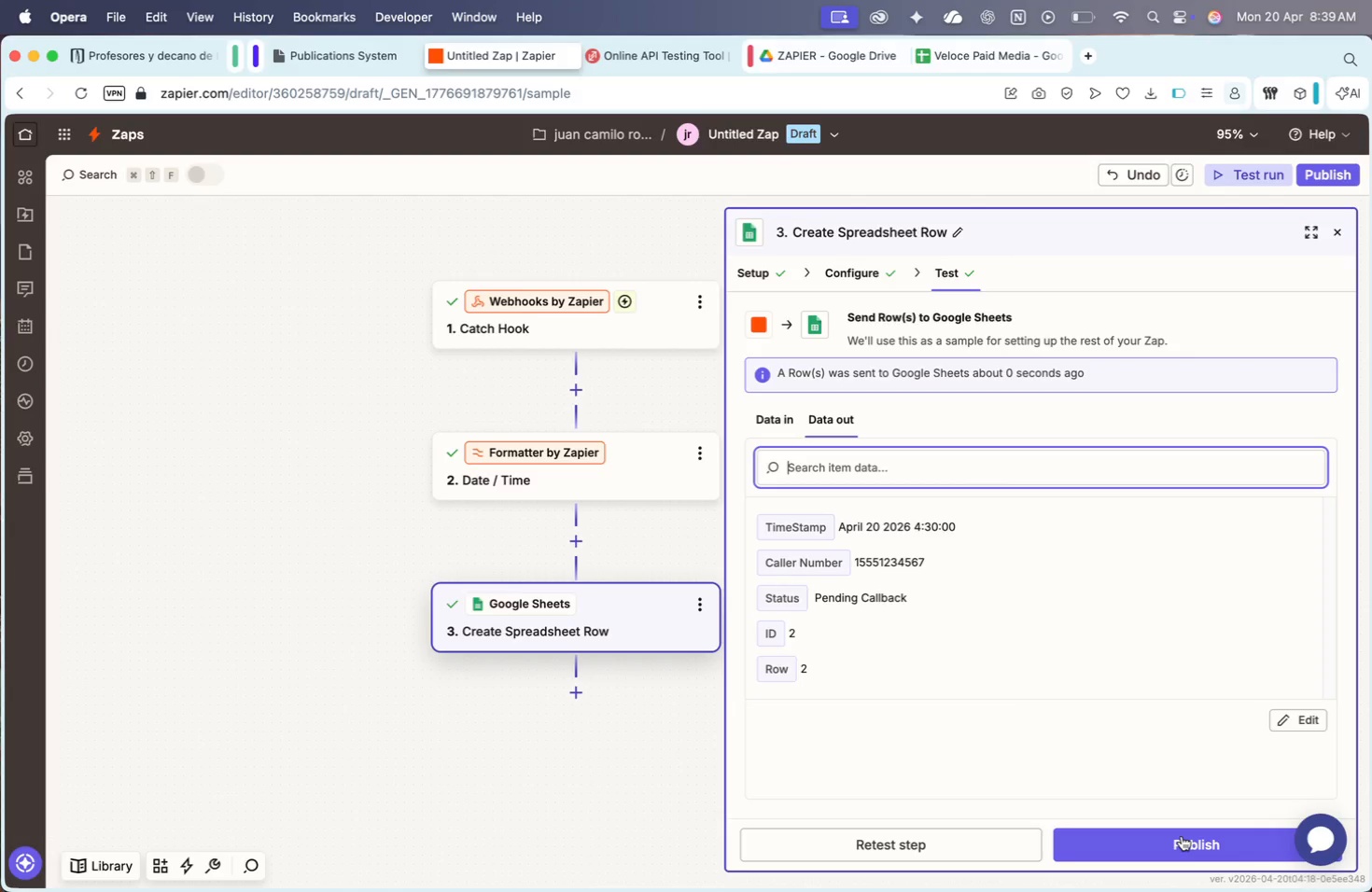 
scroll: coordinate [611, 681], scroll_direction: down, amount: 30.0
 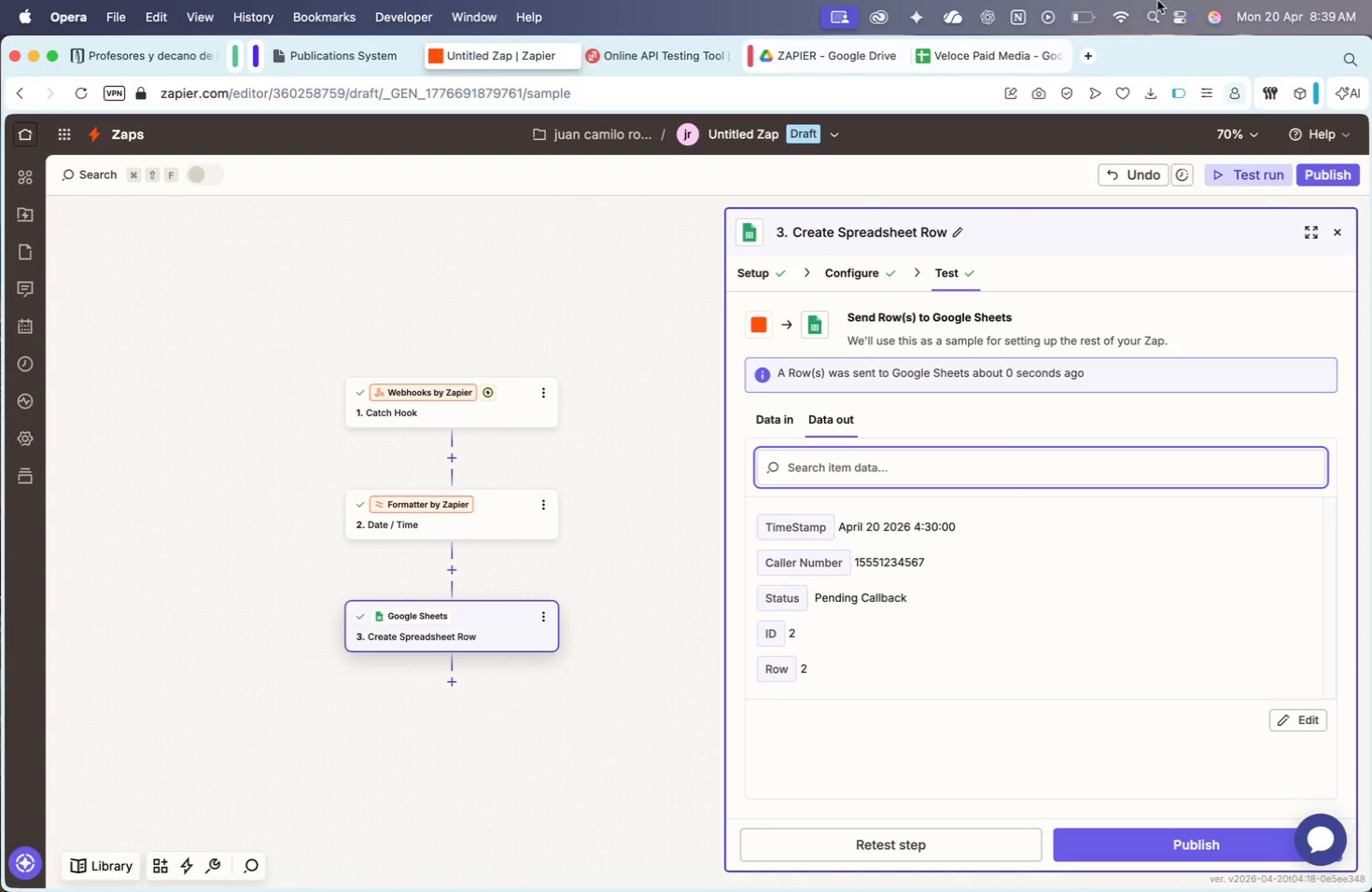 
left_click([1006, 52])
 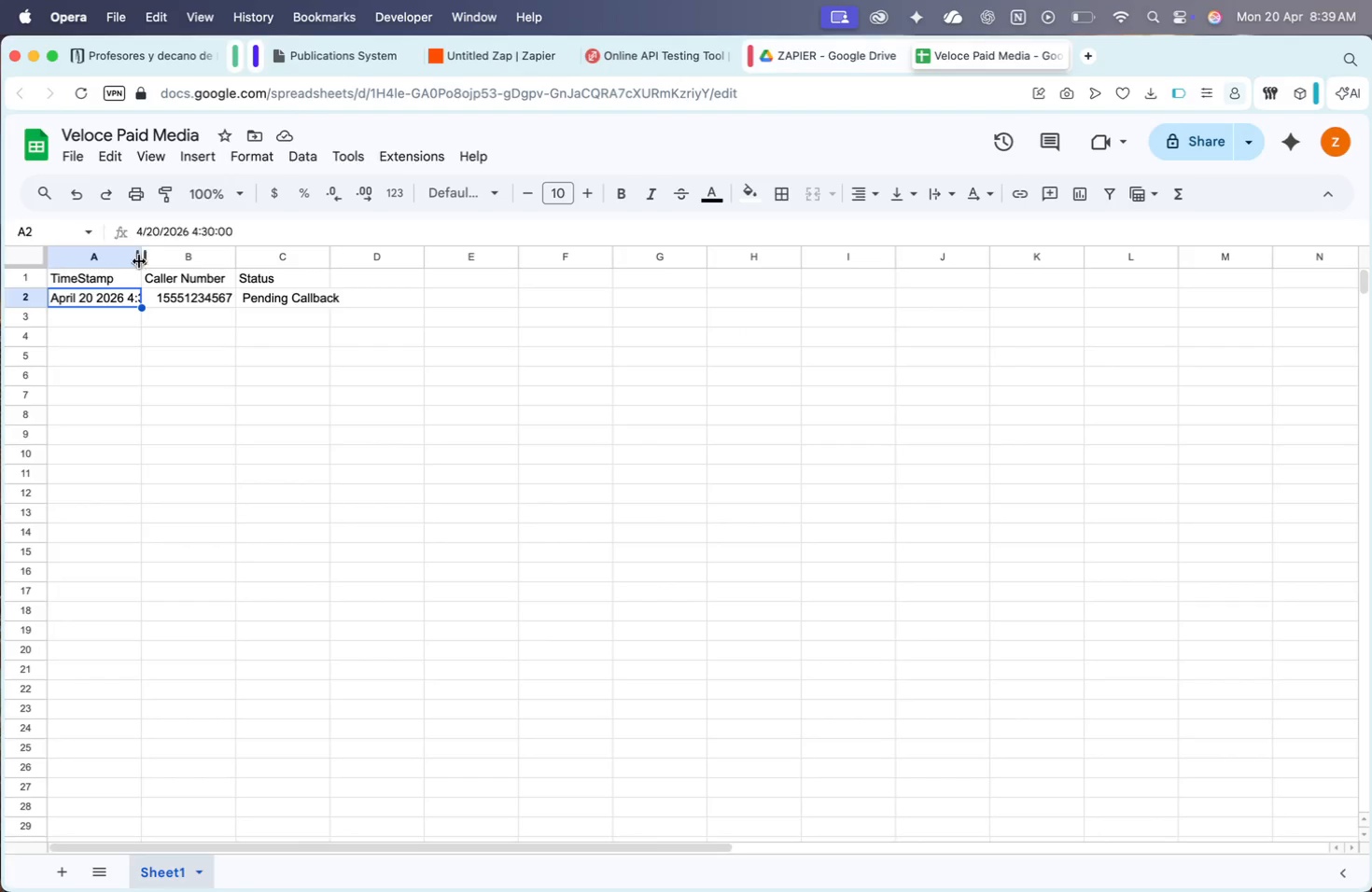 
double_click([140, 254])
 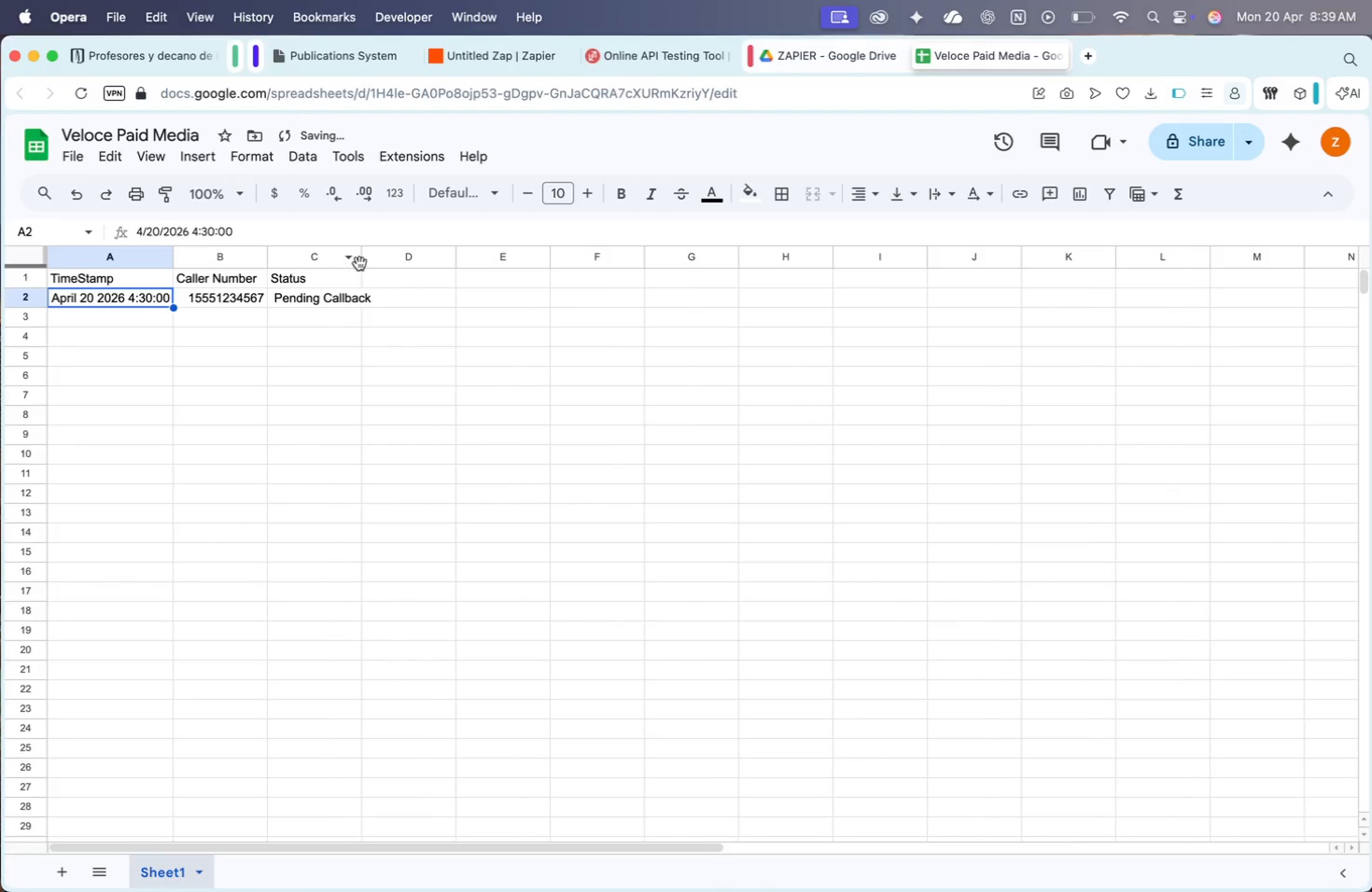 
double_click([361, 259])
 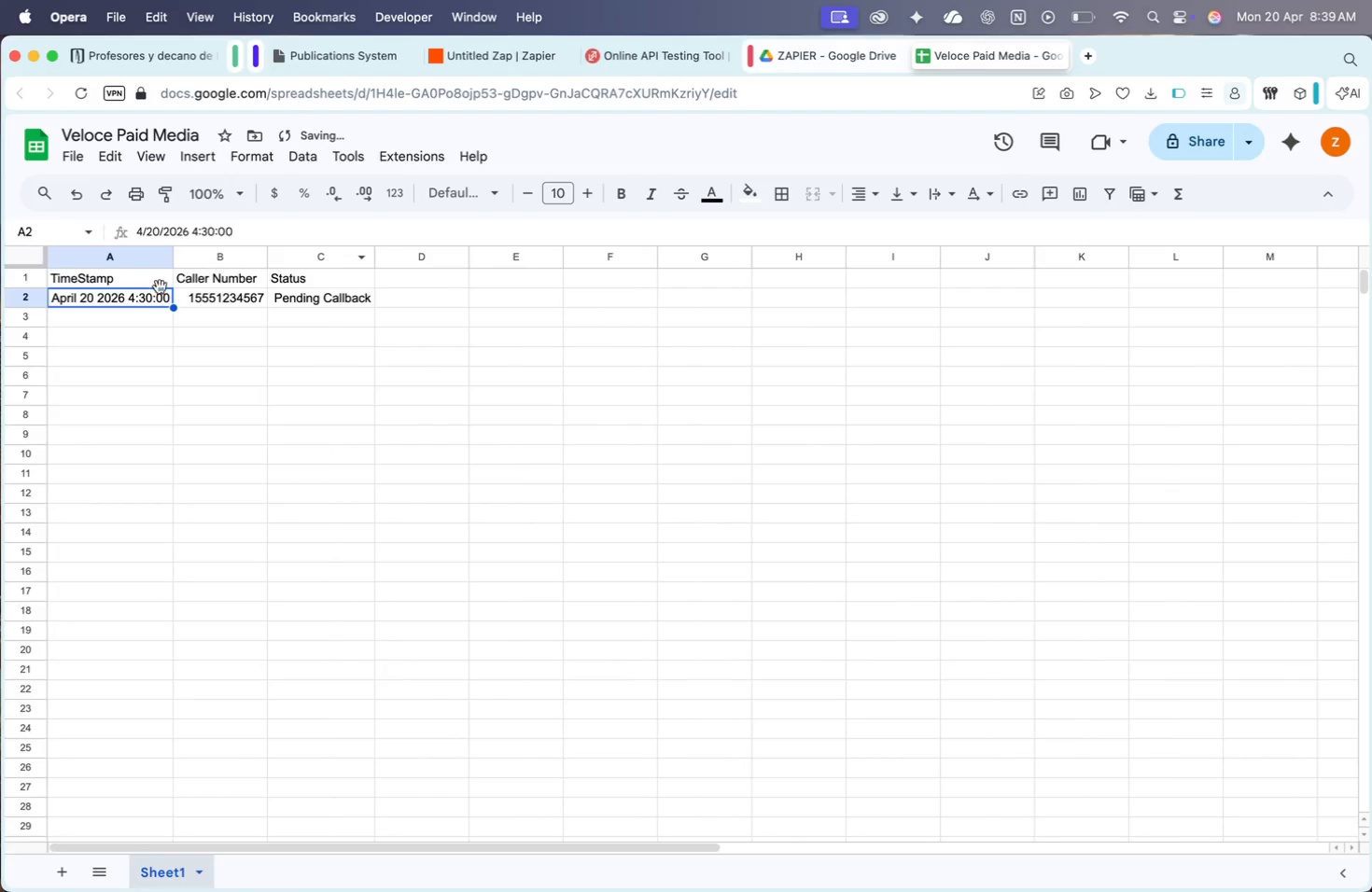 
left_click_drag(start_coordinate=[146, 283], to_coordinate=[307, 291])
 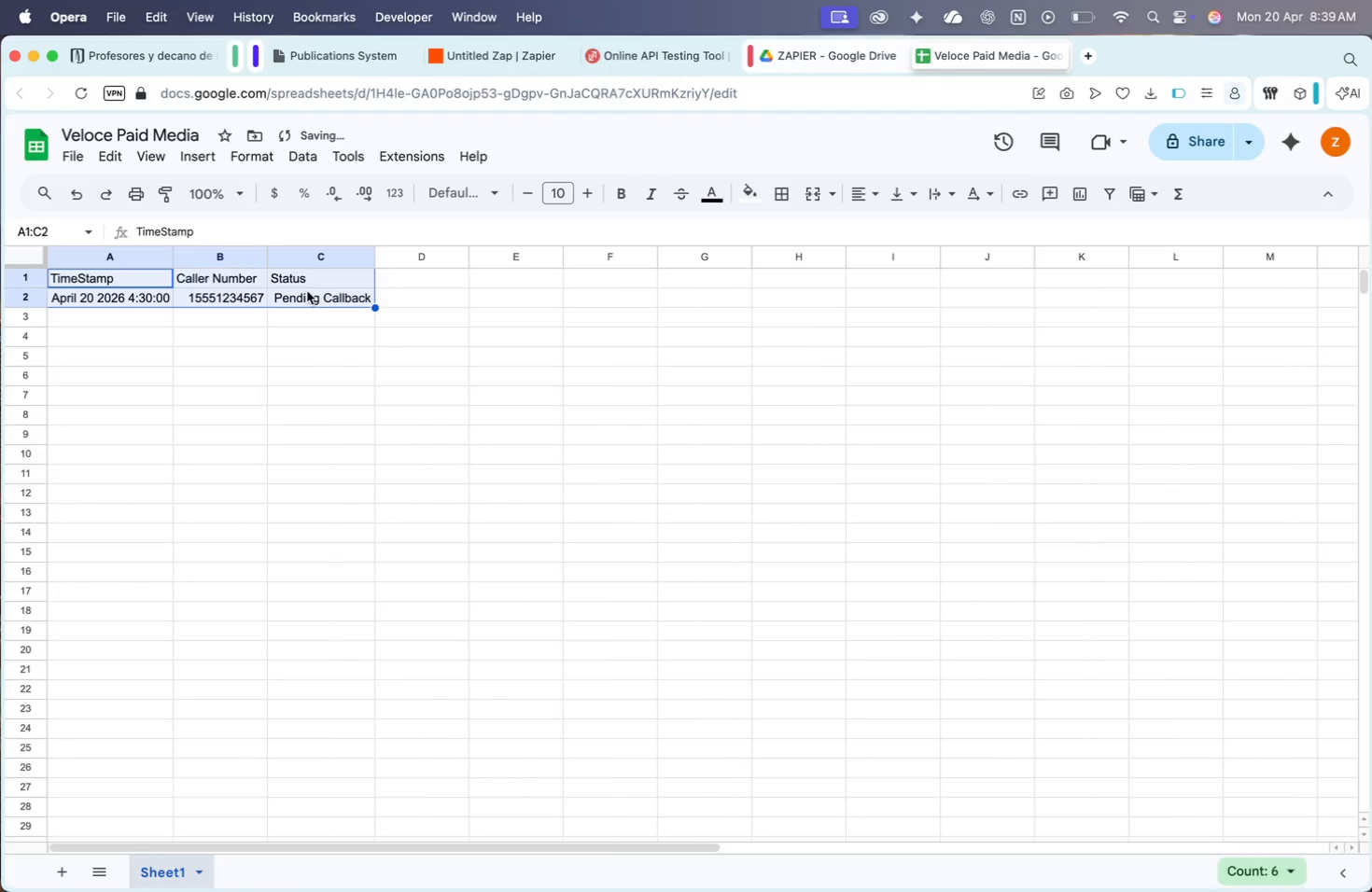 
right_click([307, 291])
 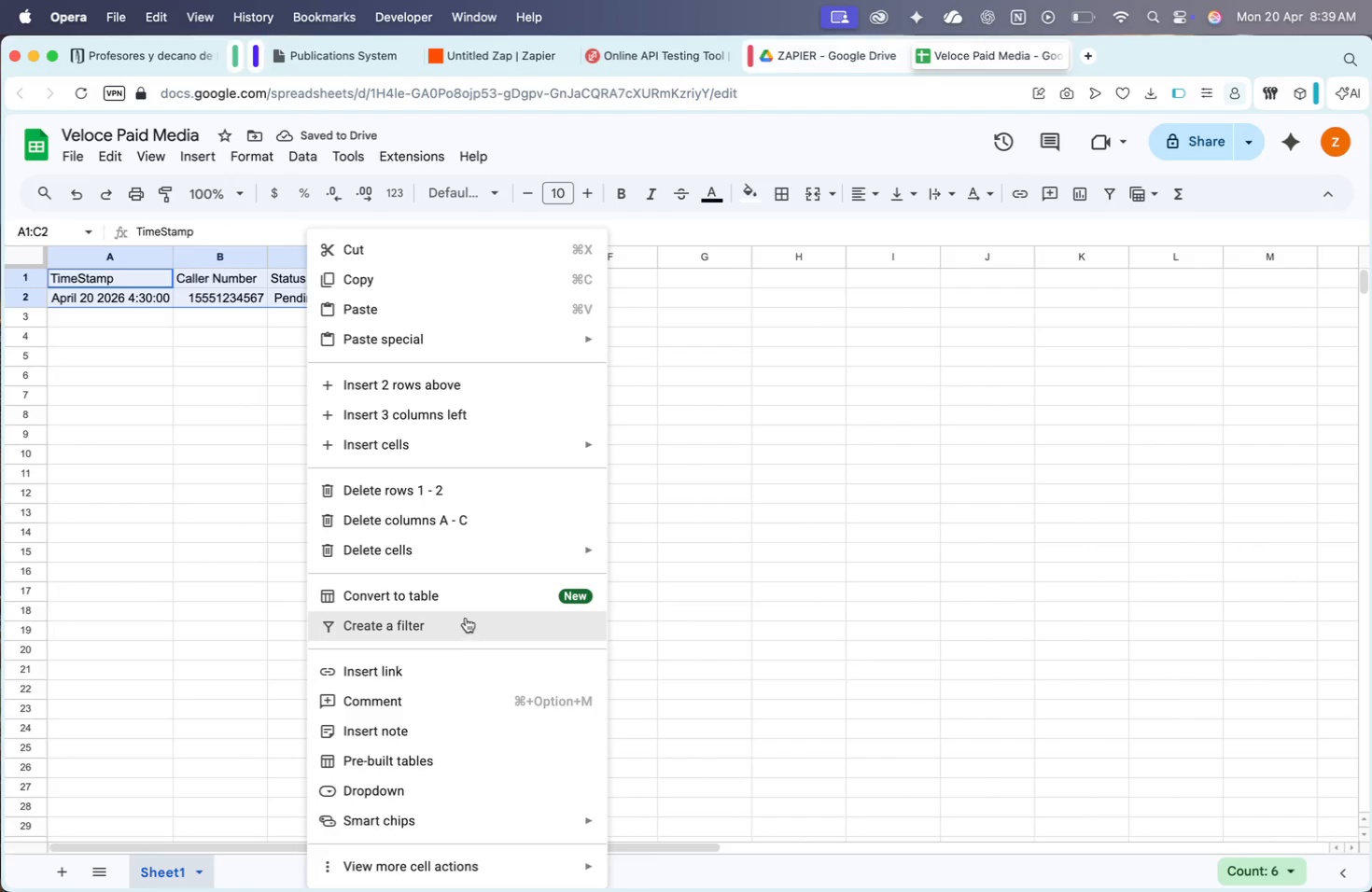 
left_click([468, 600])
 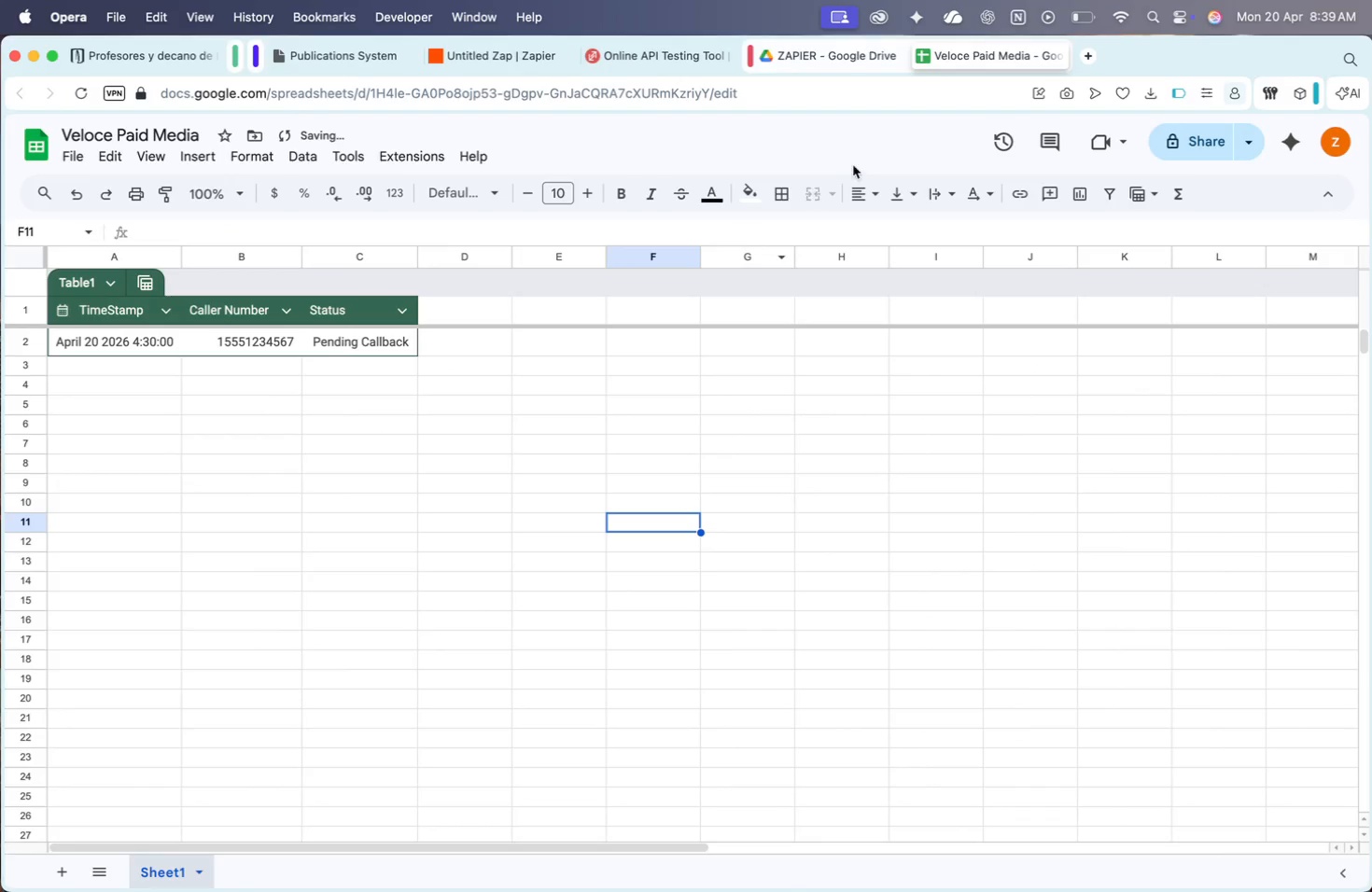 
left_click([833, 39])
 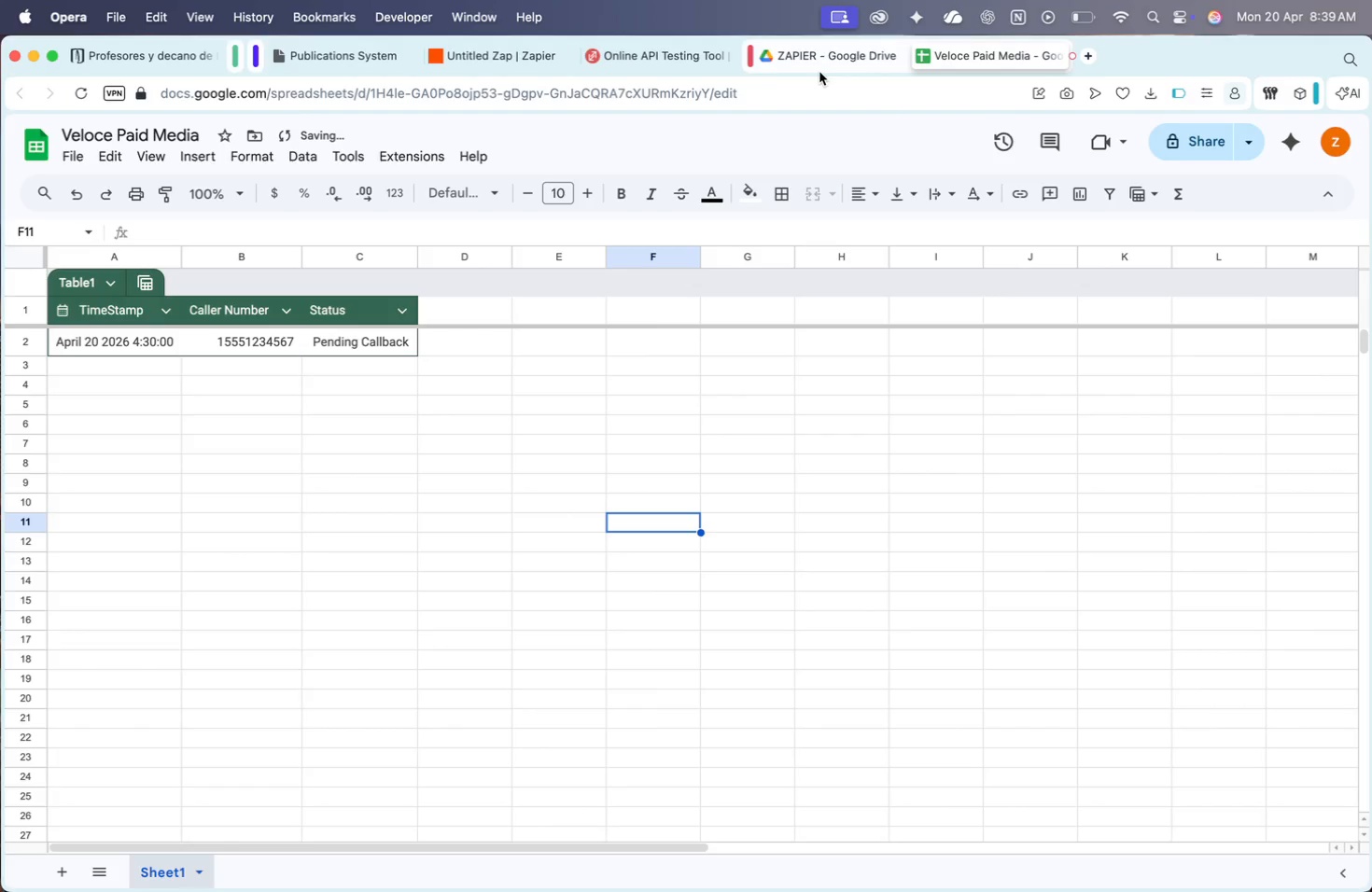 
left_click([819, 72])
 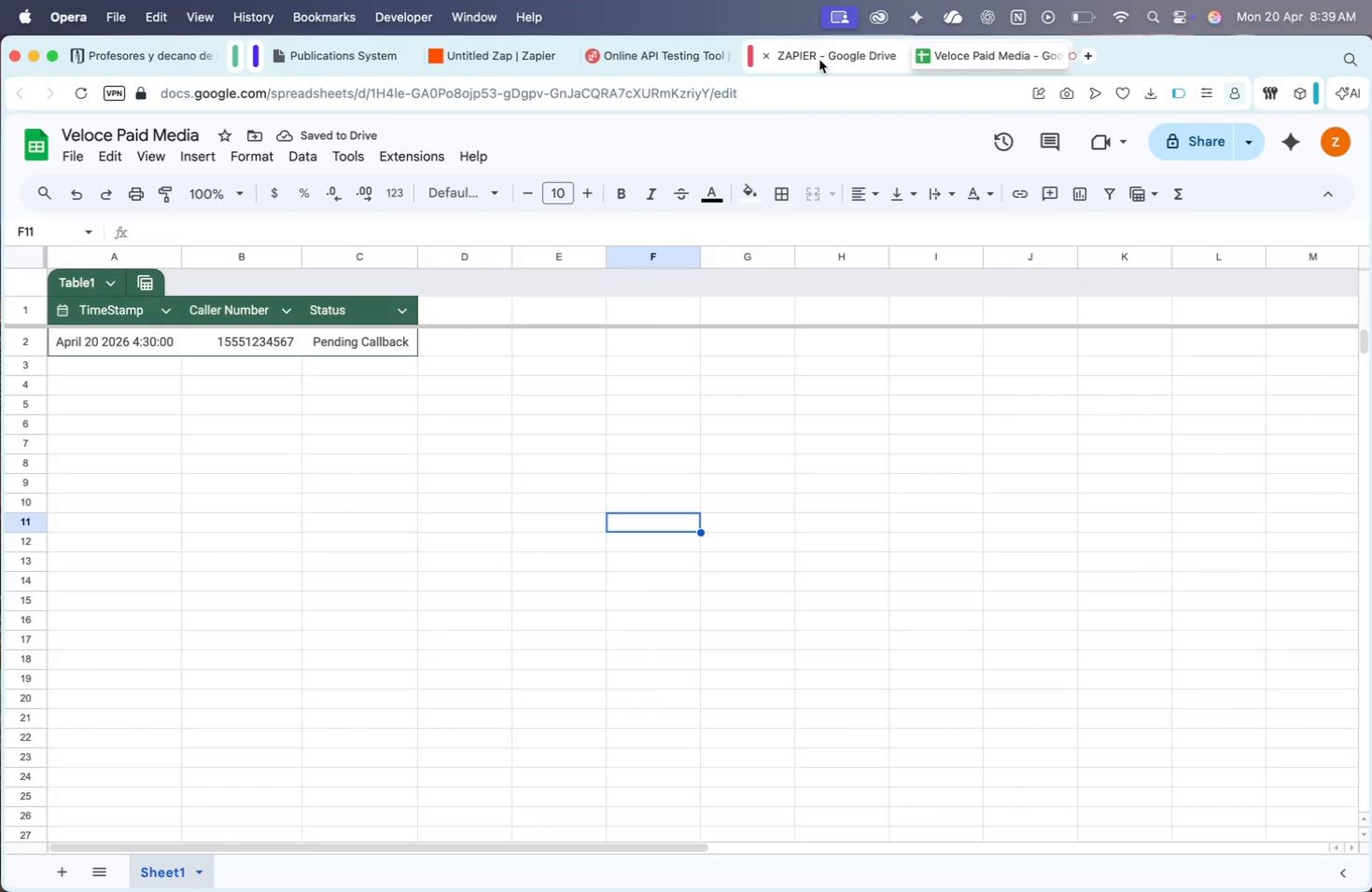 
left_click([820, 60])
 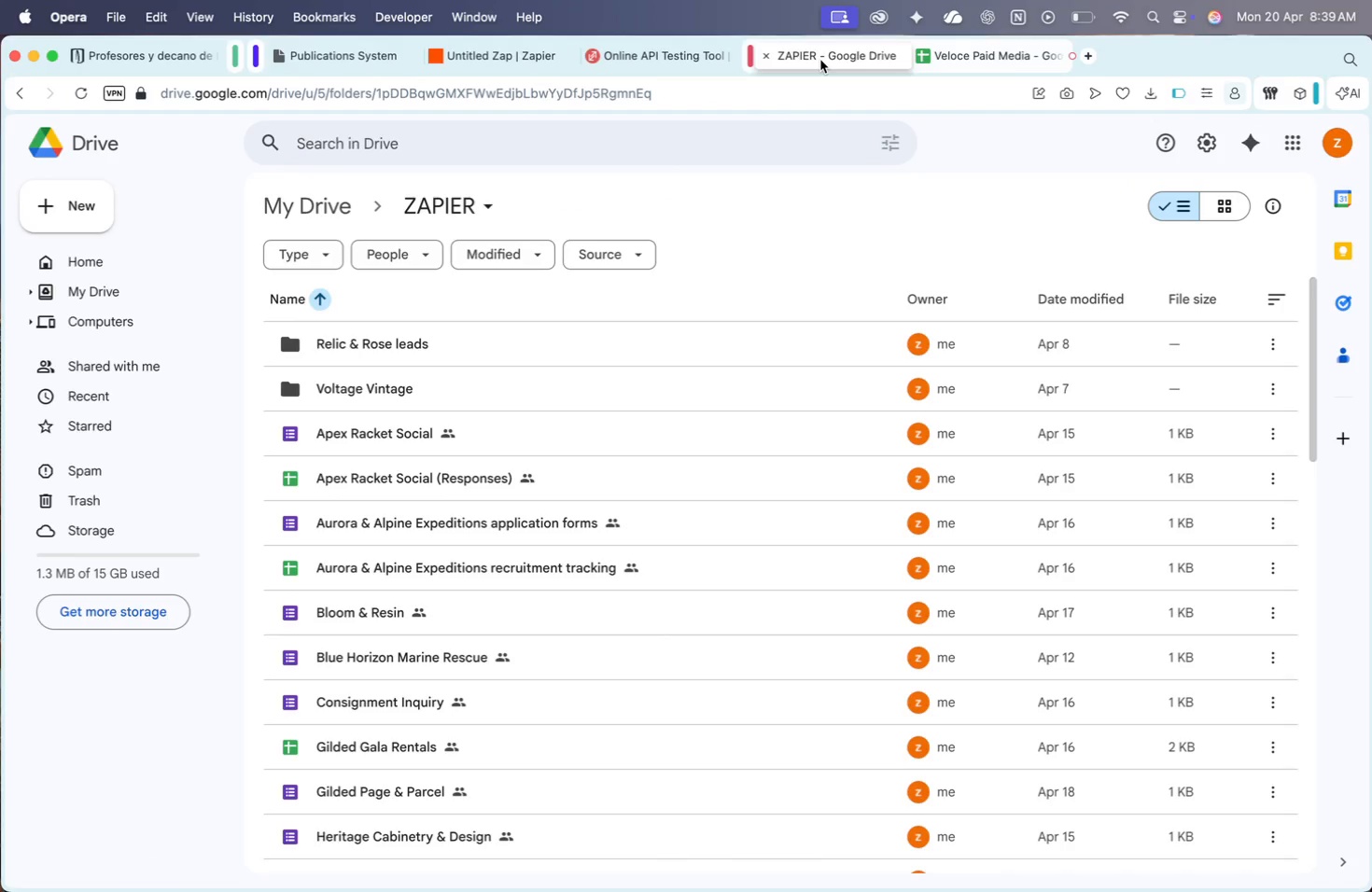 
wait(10.1)
 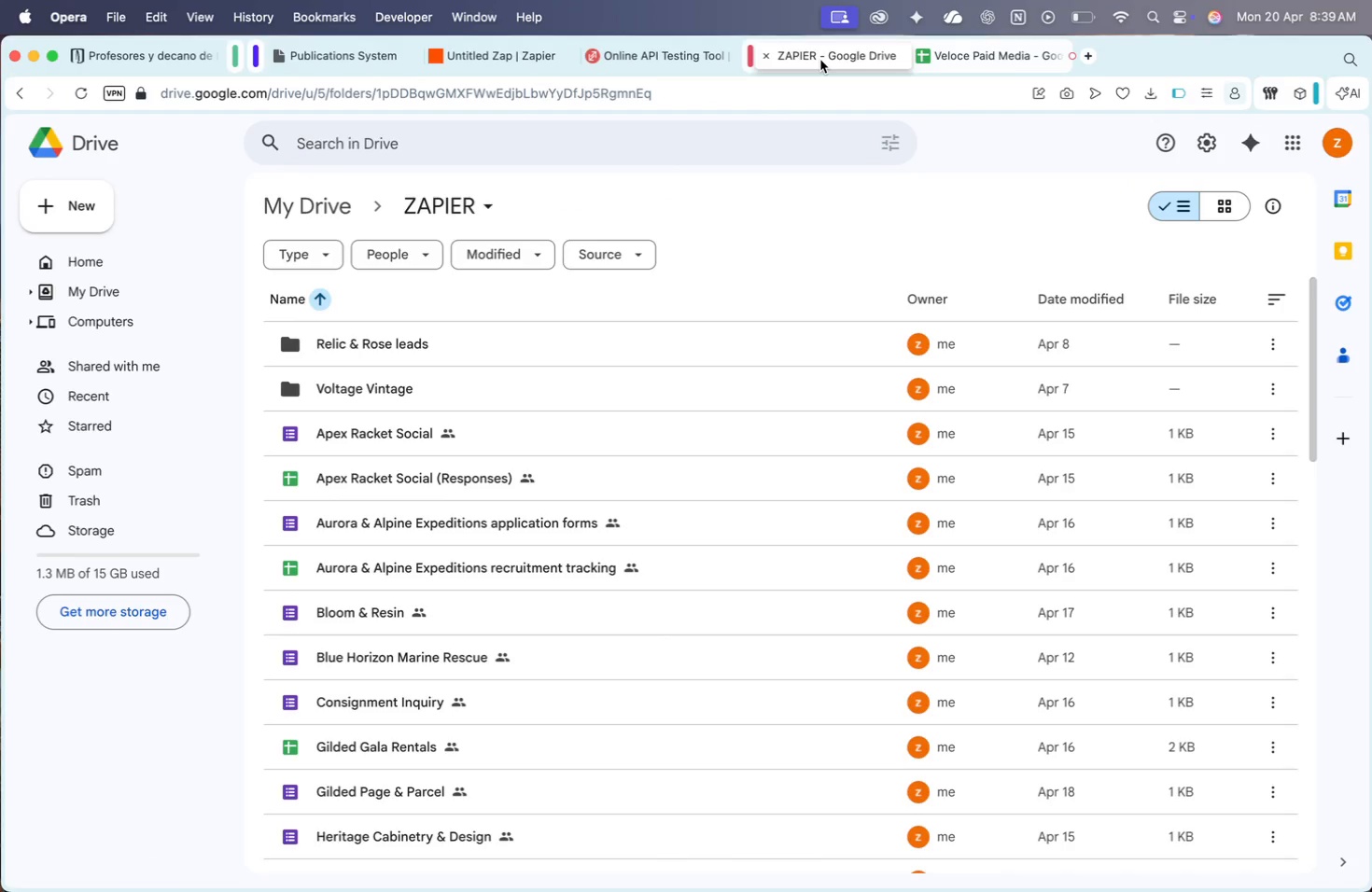 
left_click([687, 63])
 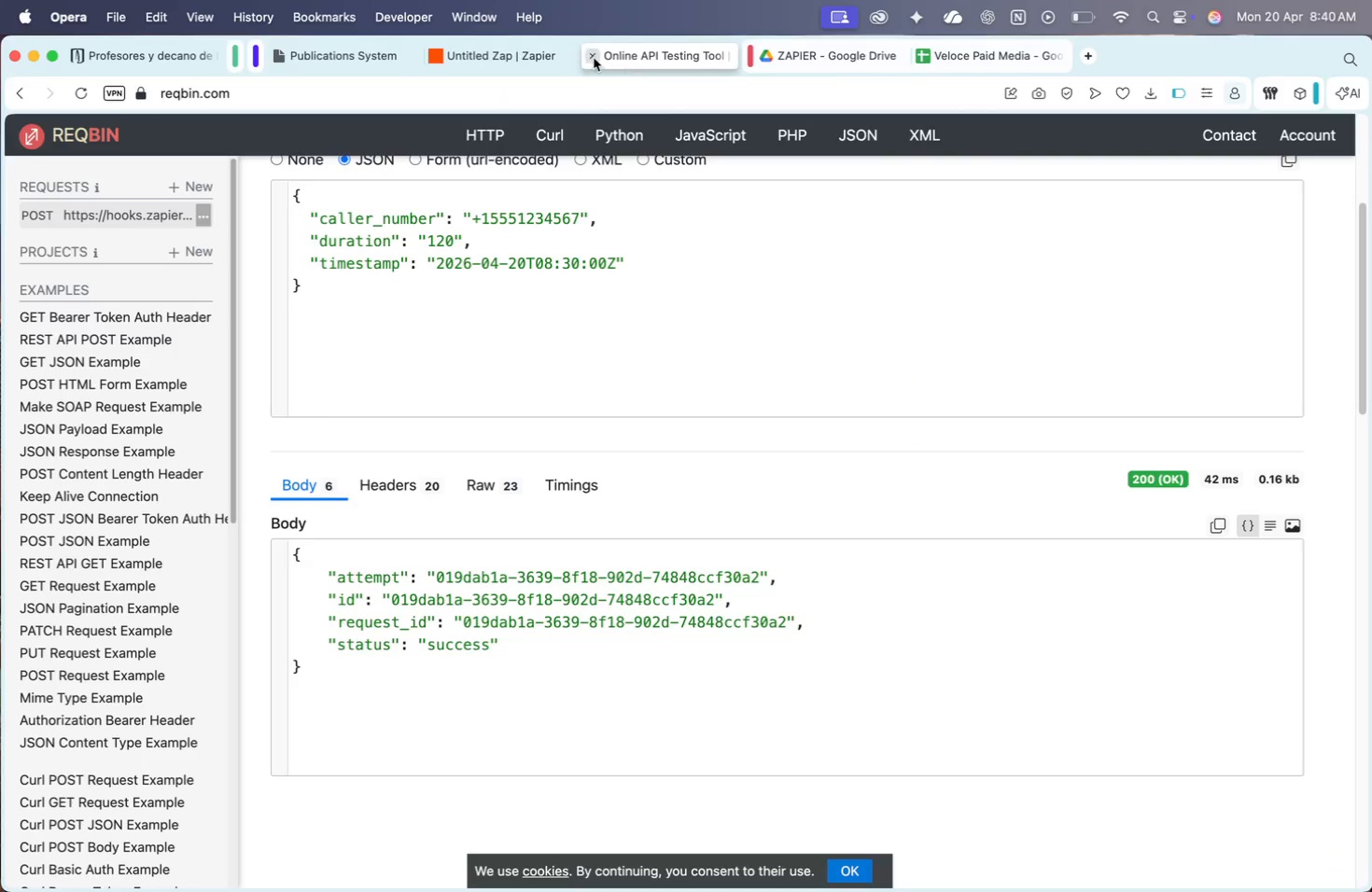 
left_click([594, 58])
 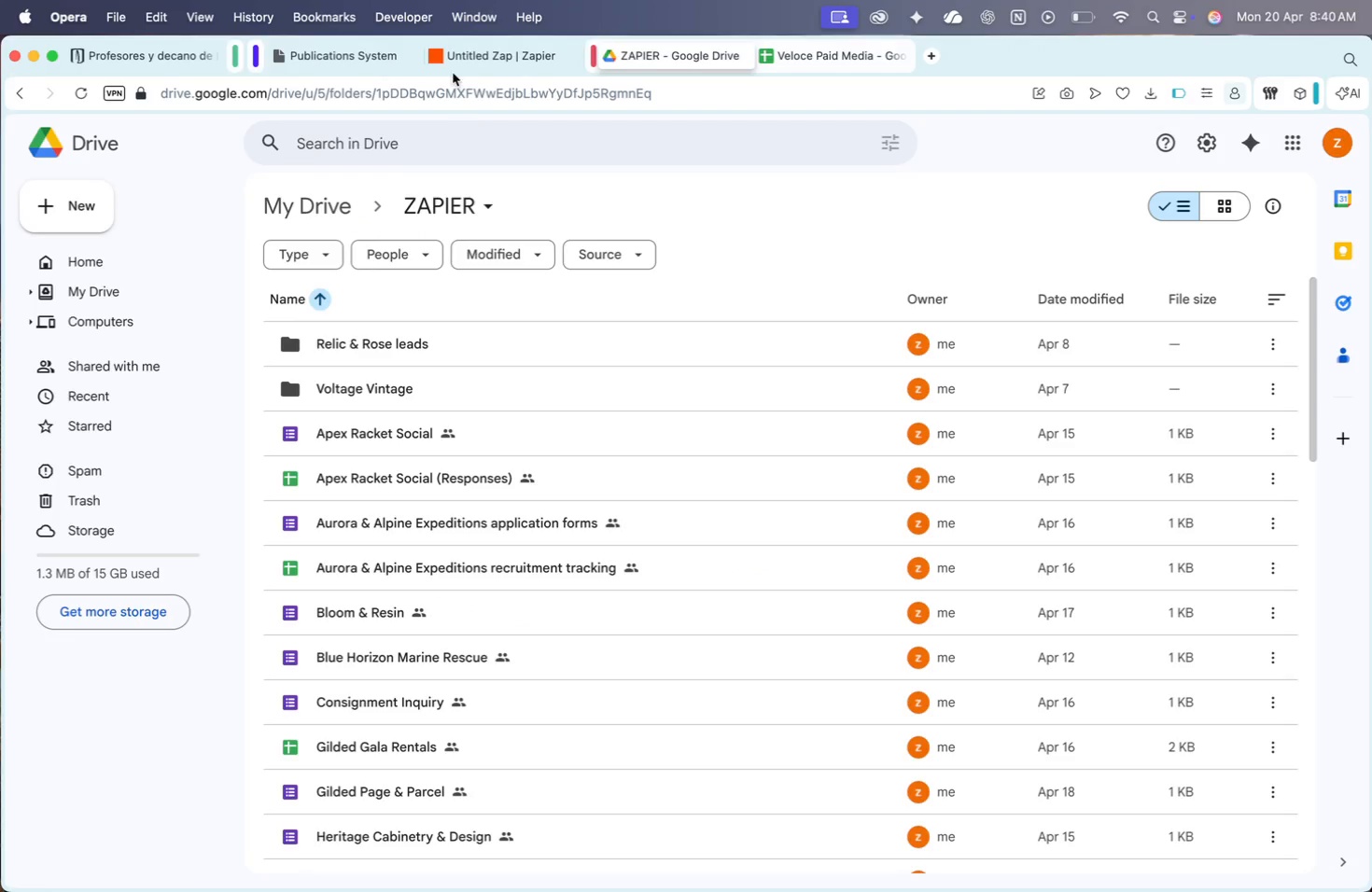 
left_click([470, 57])
 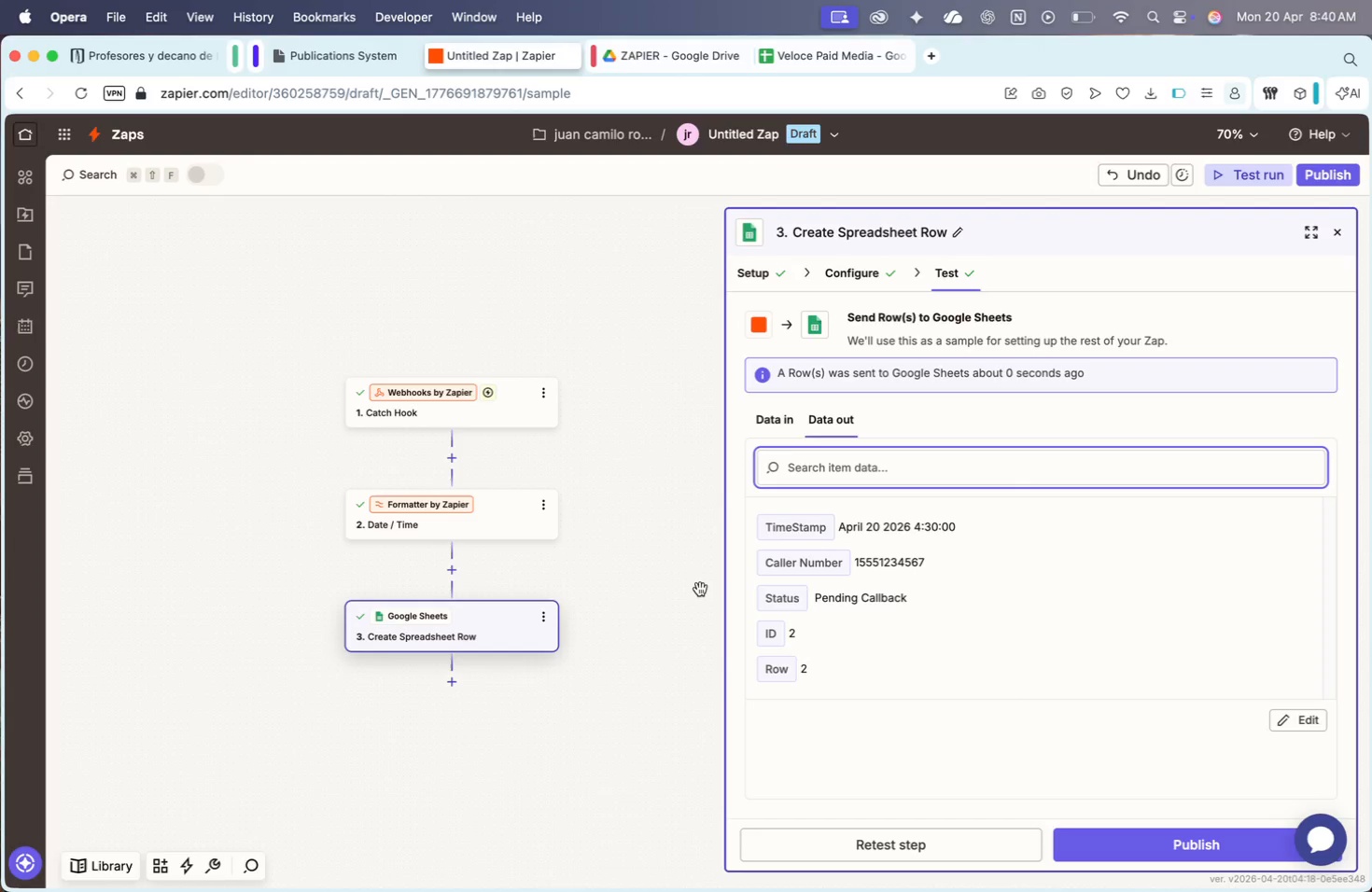 
scroll: coordinate [651, 631], scroll_direction: down, amount: 24.0
 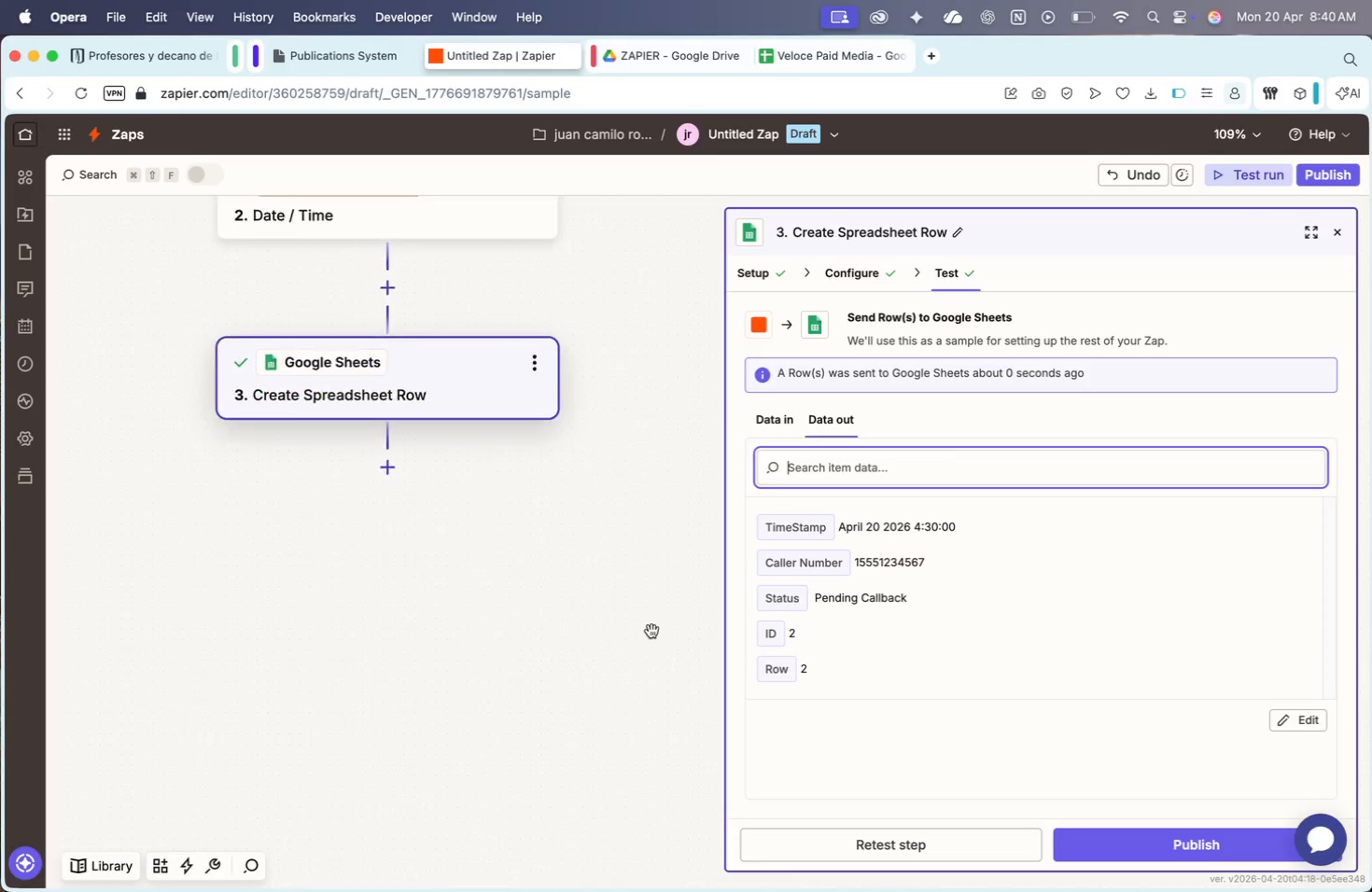 
scroll: coordinate [651, 631], scroll_direction: up, amount: 34.0
 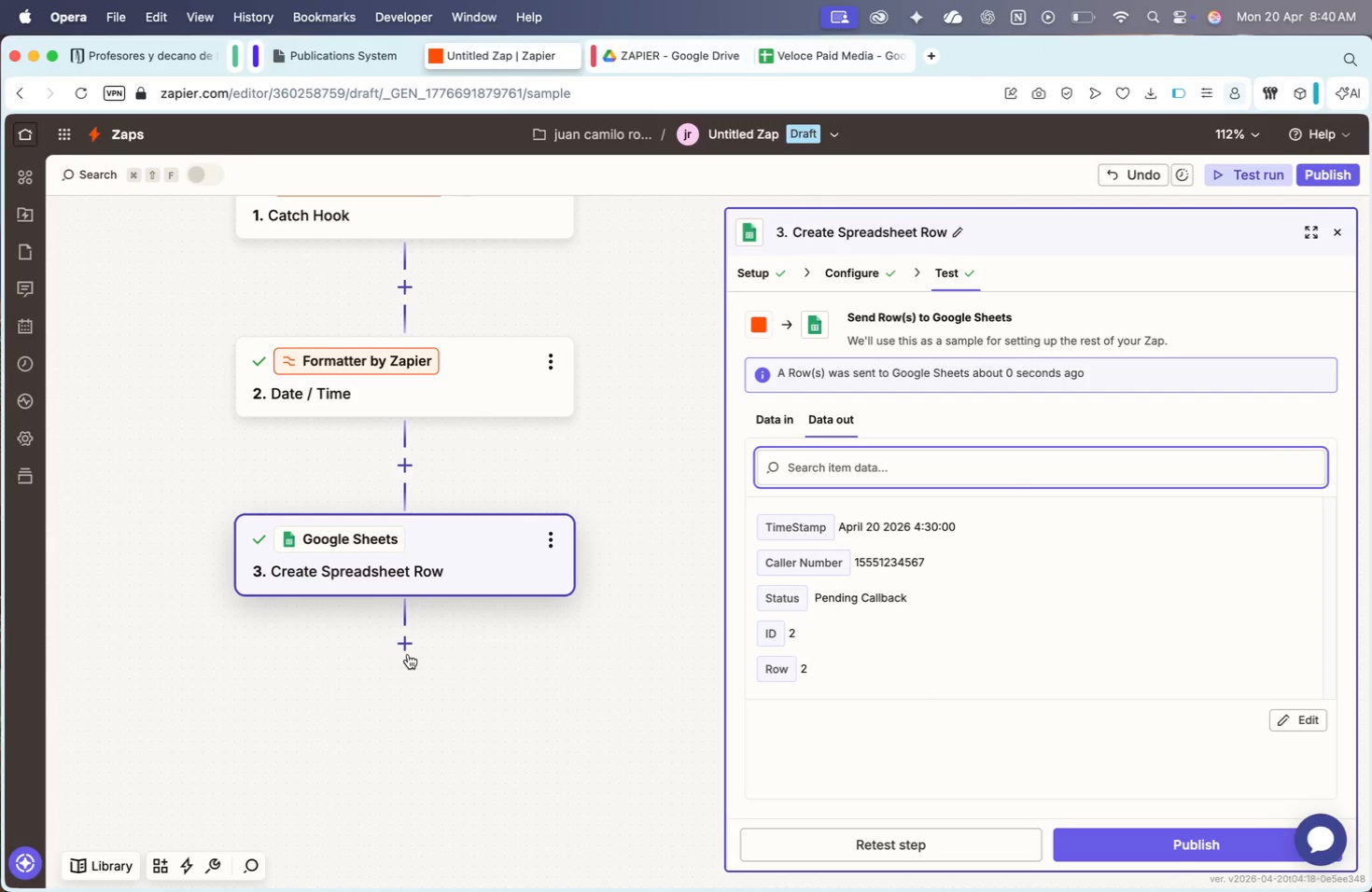 
left_click([401, 646])
 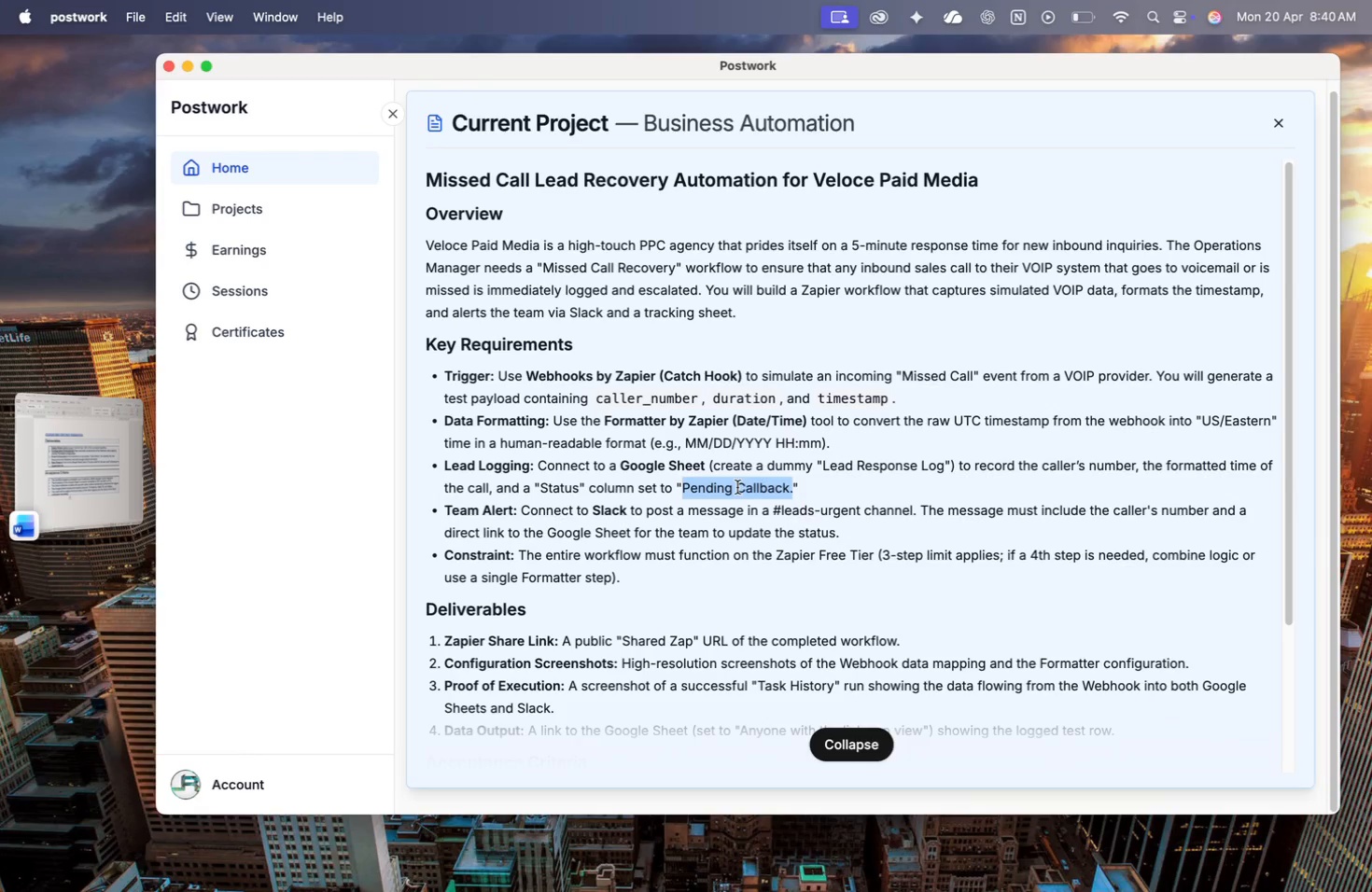 
wait(7.2)
 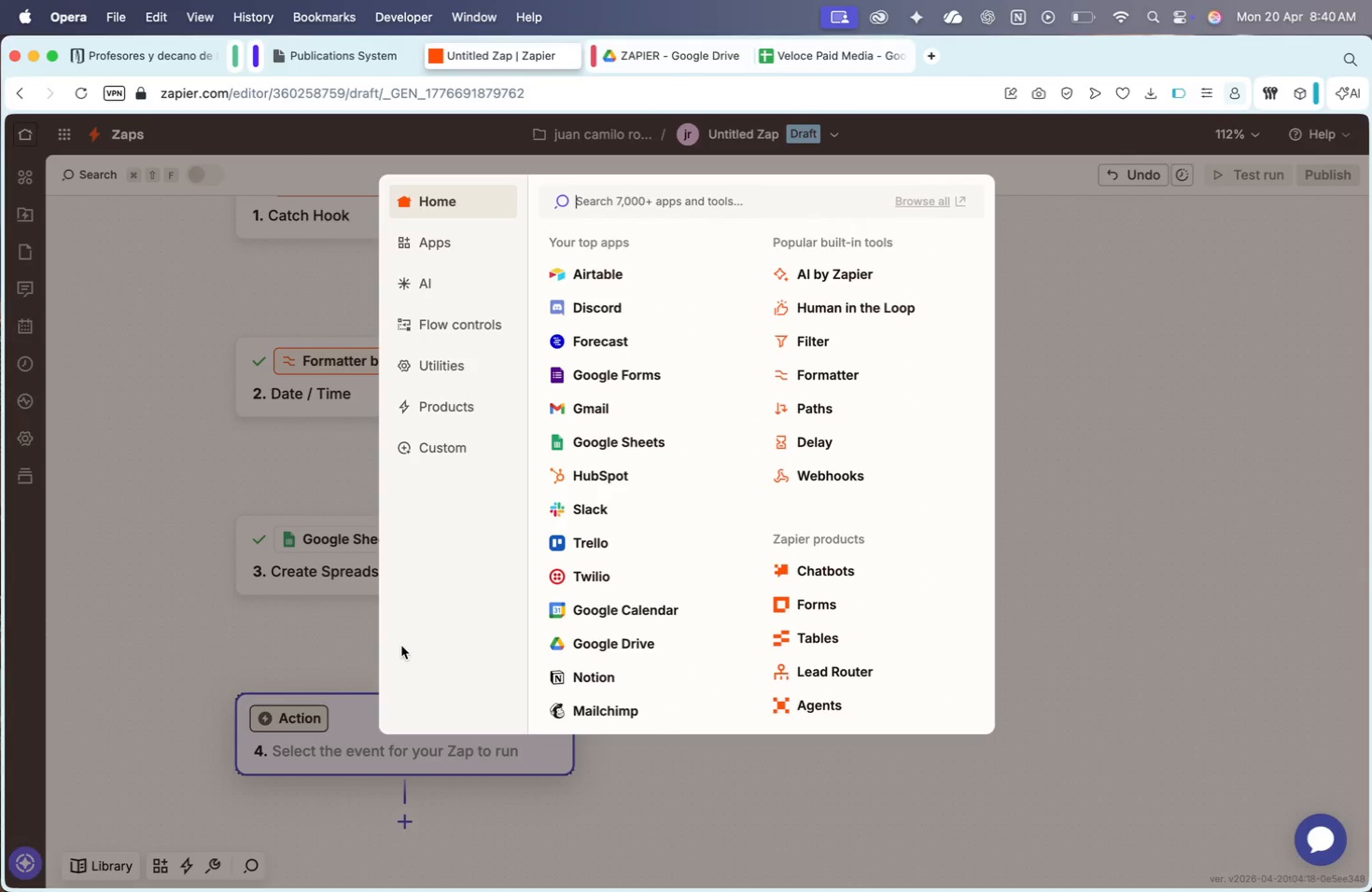 
left_click([609, 510])
 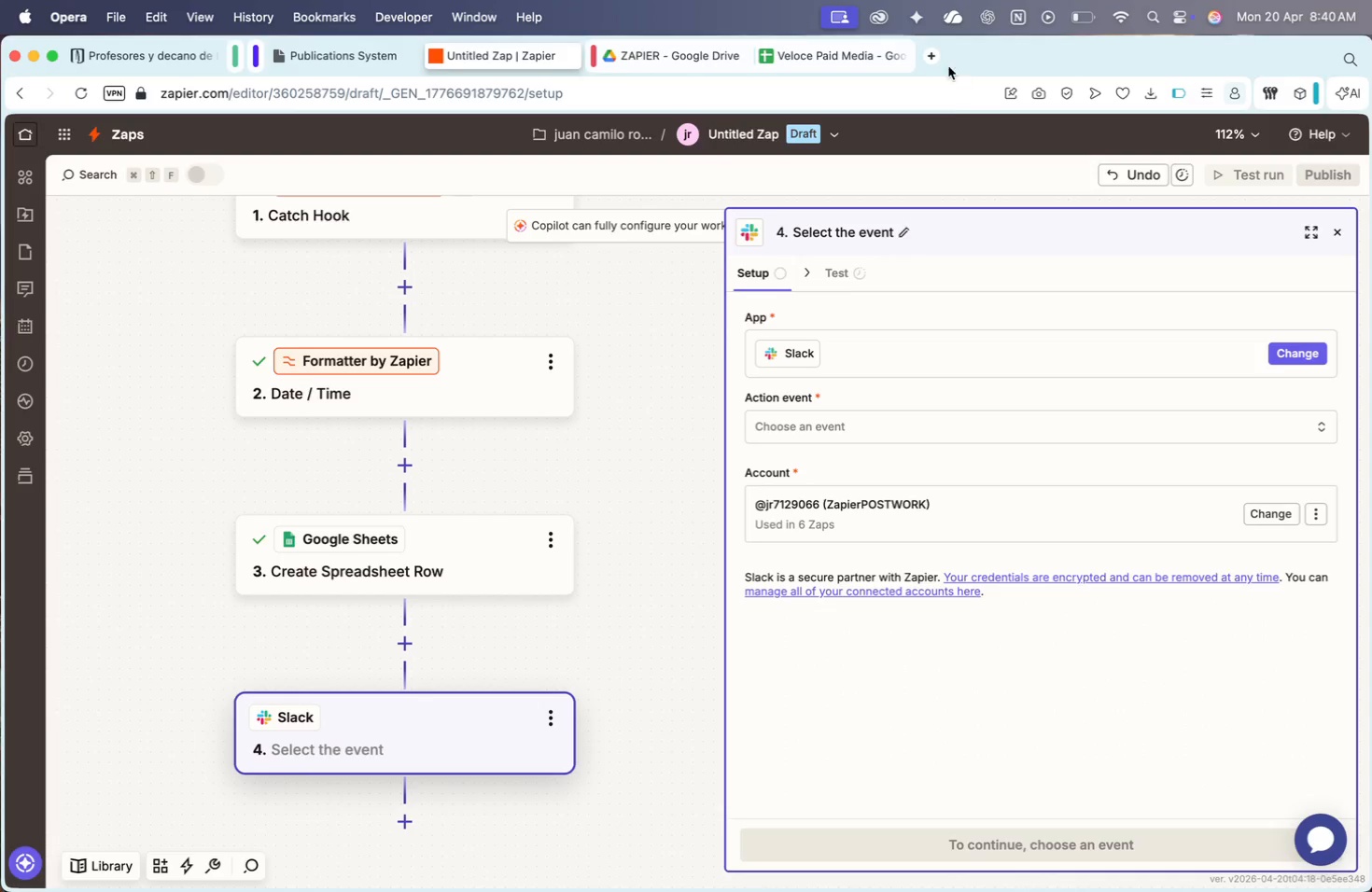 
type(sl)
 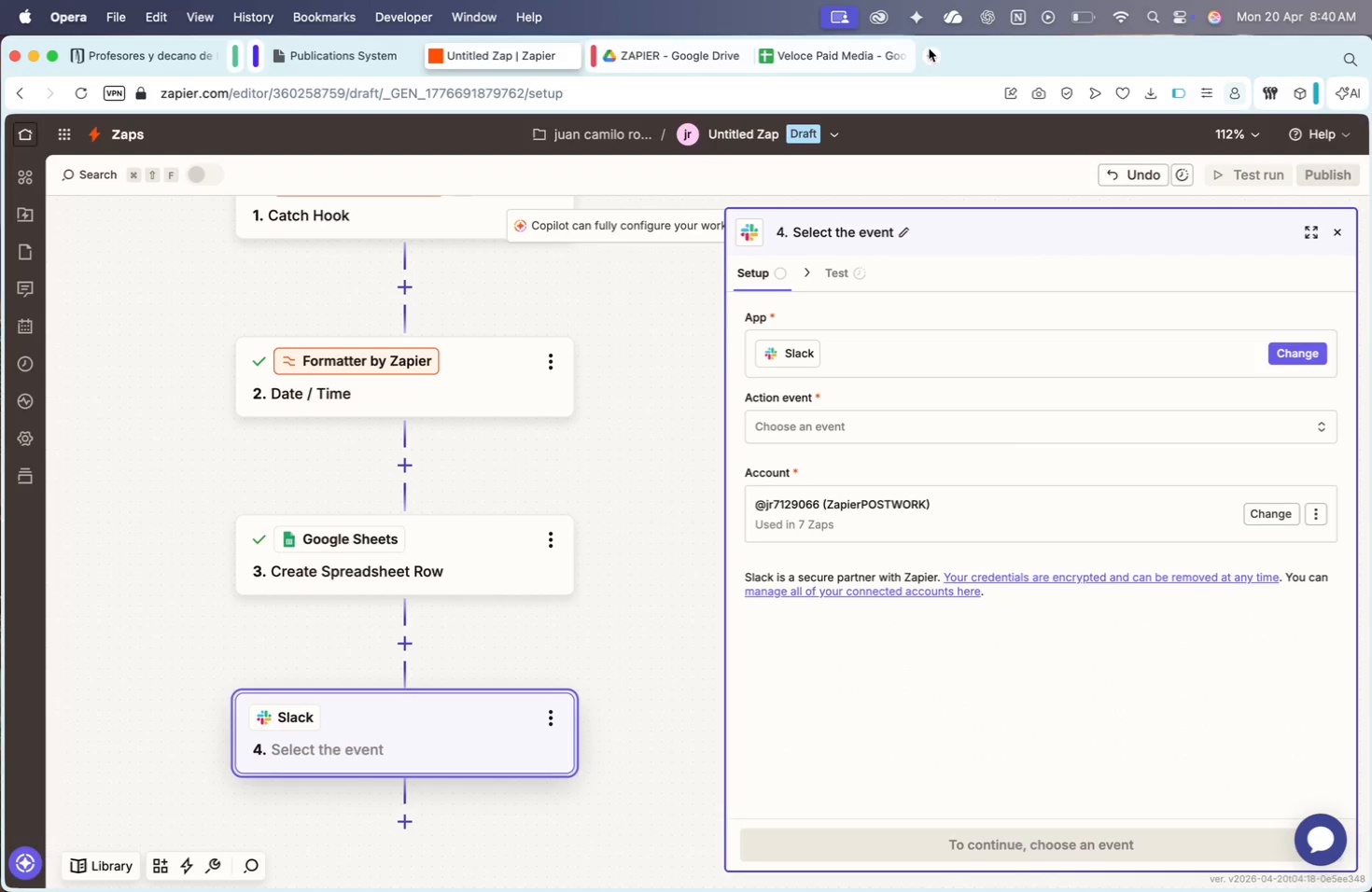 
left_click([931, 54])
 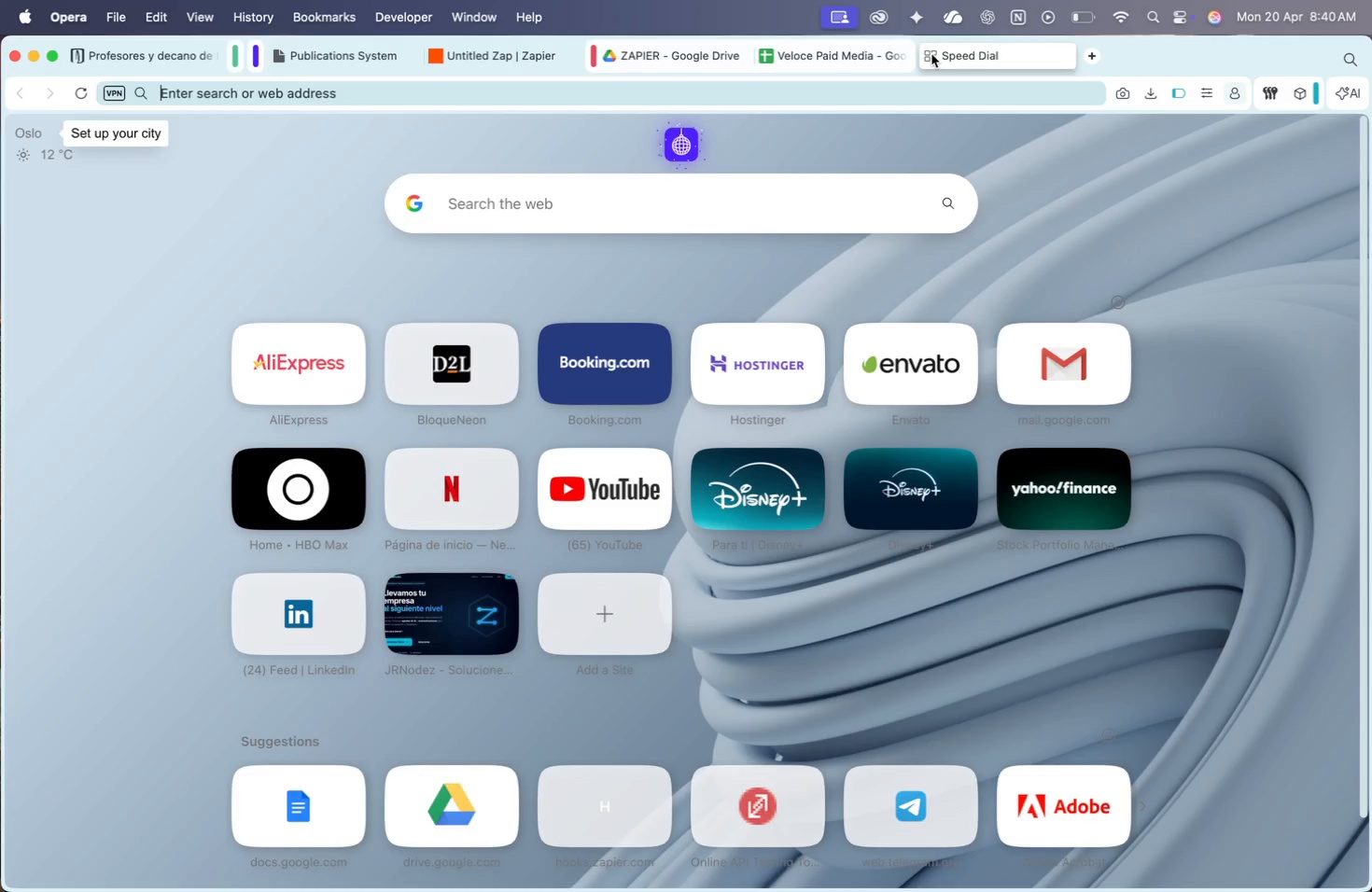 
type(sla)
 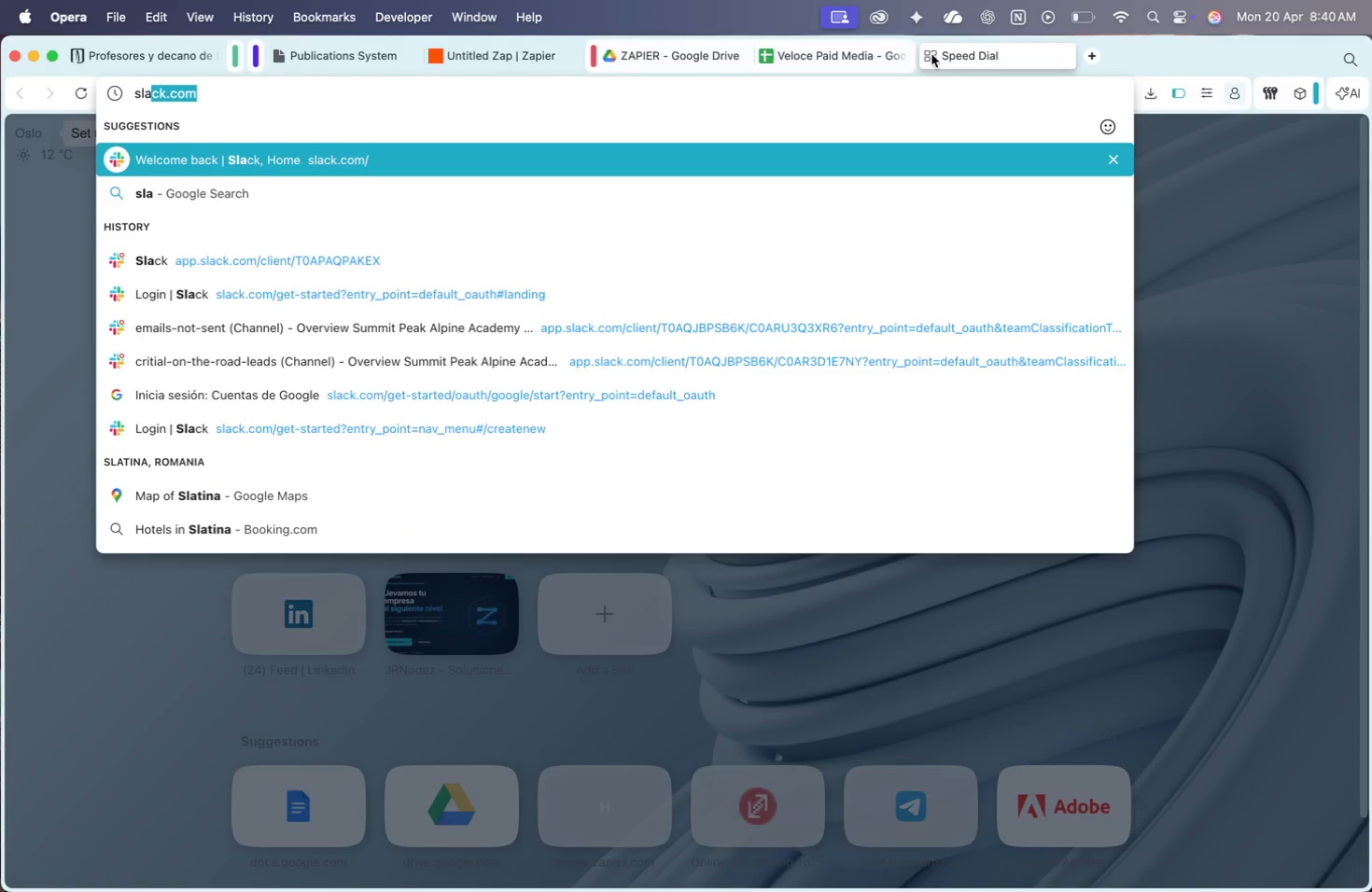 
key(Enter)
 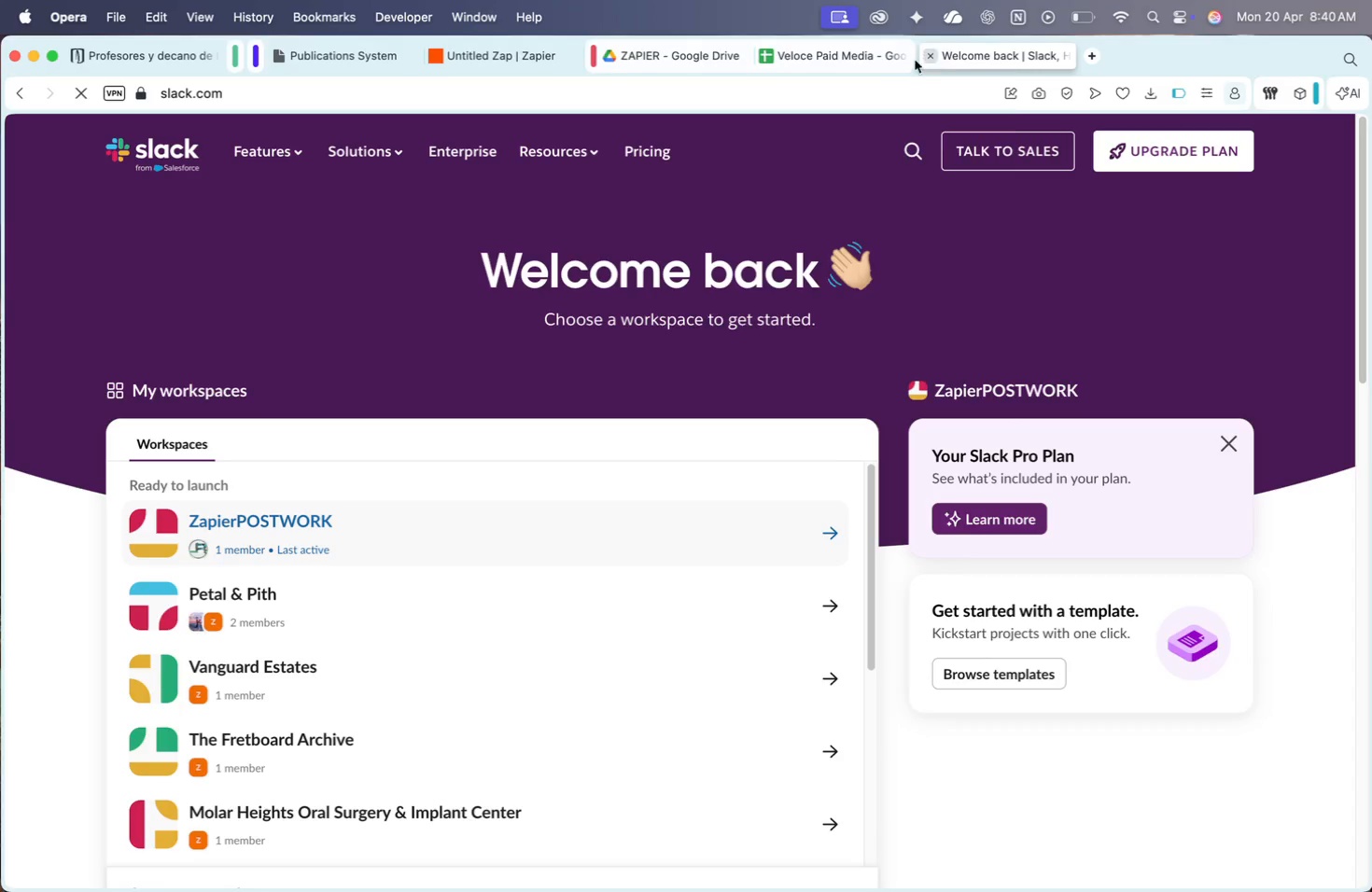 
left_click([770, 524])
 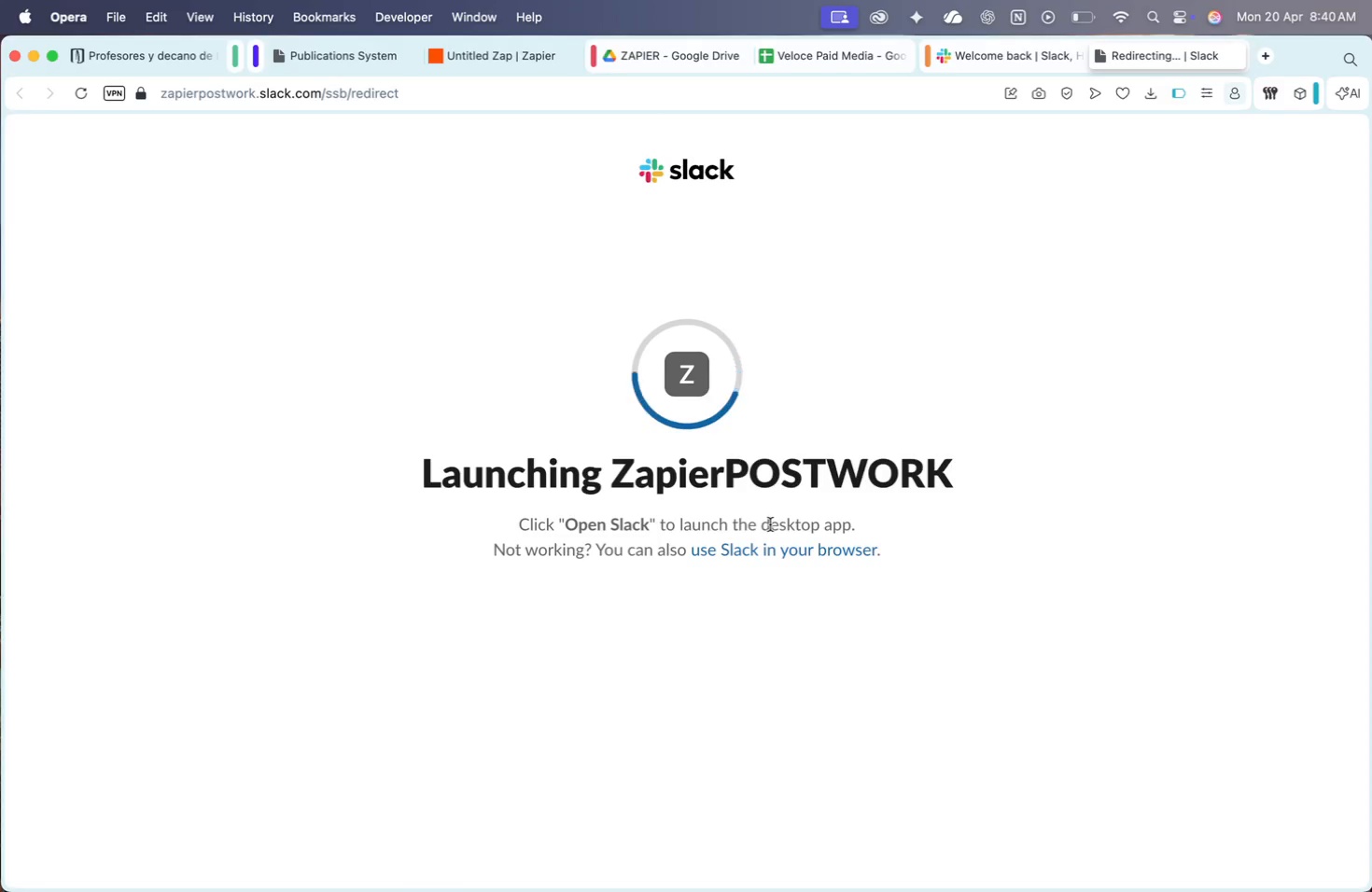 
wait(7.67)
 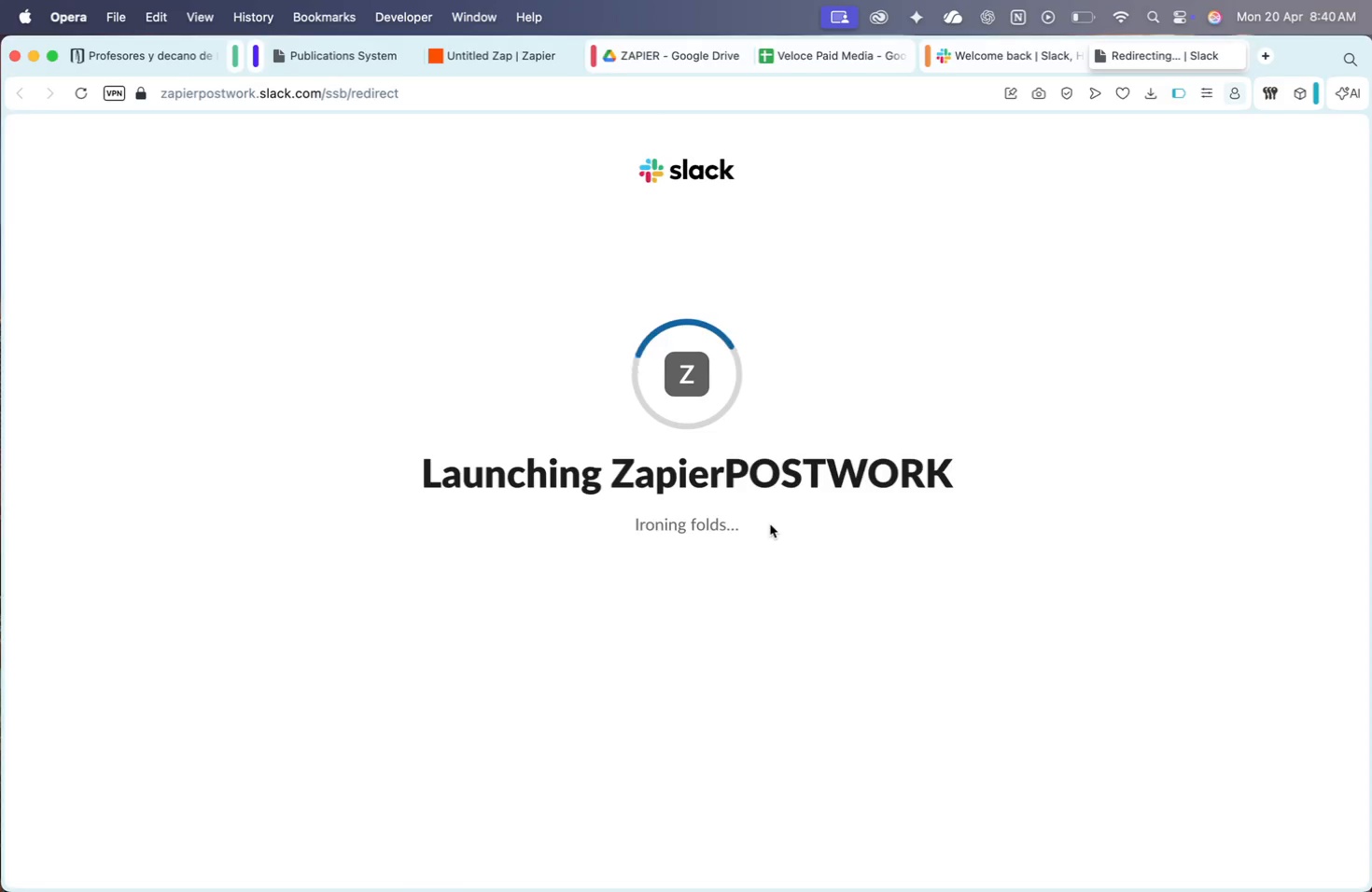 
left_click([816, 540])
 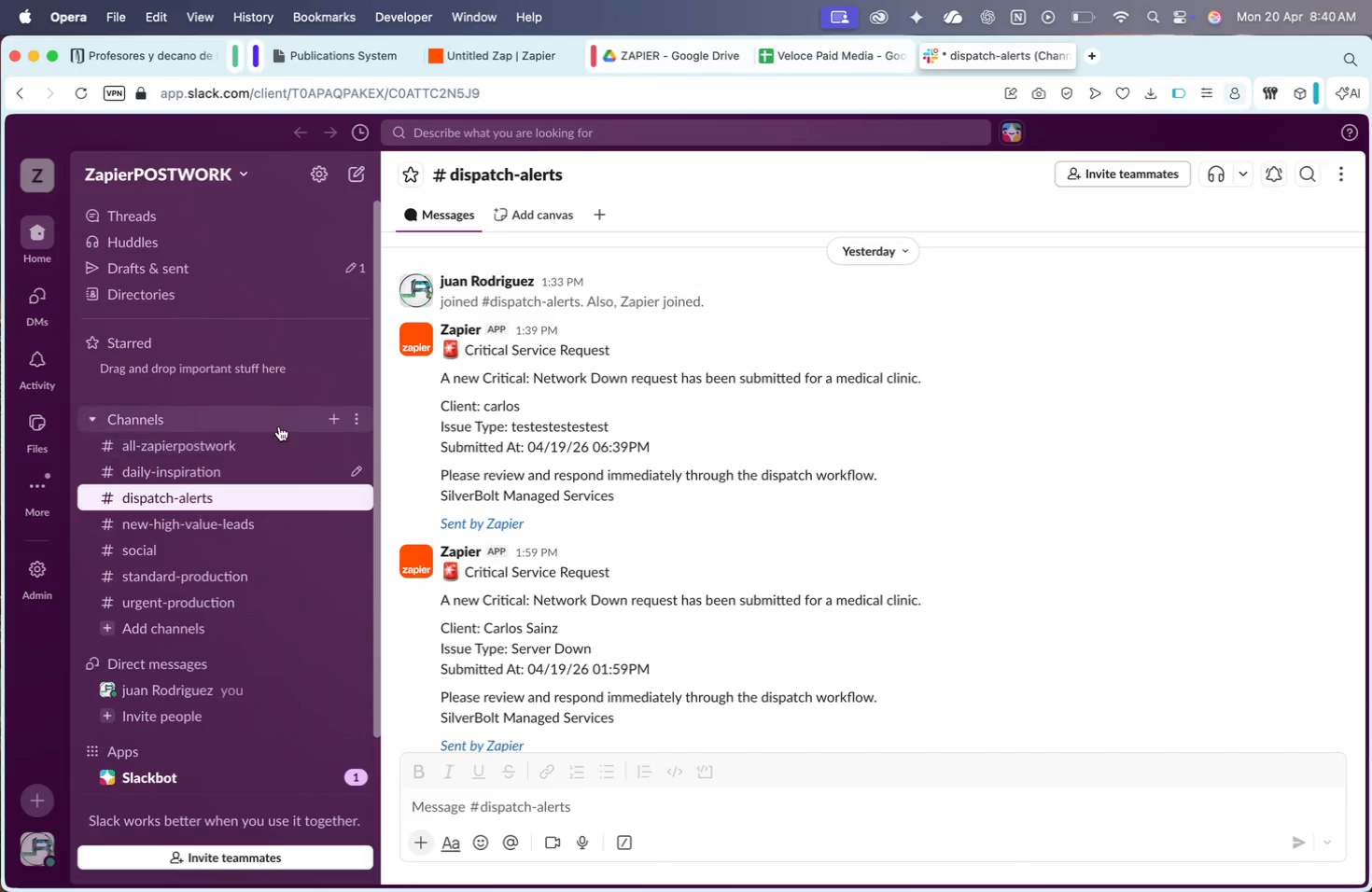 
wait(5.13)
 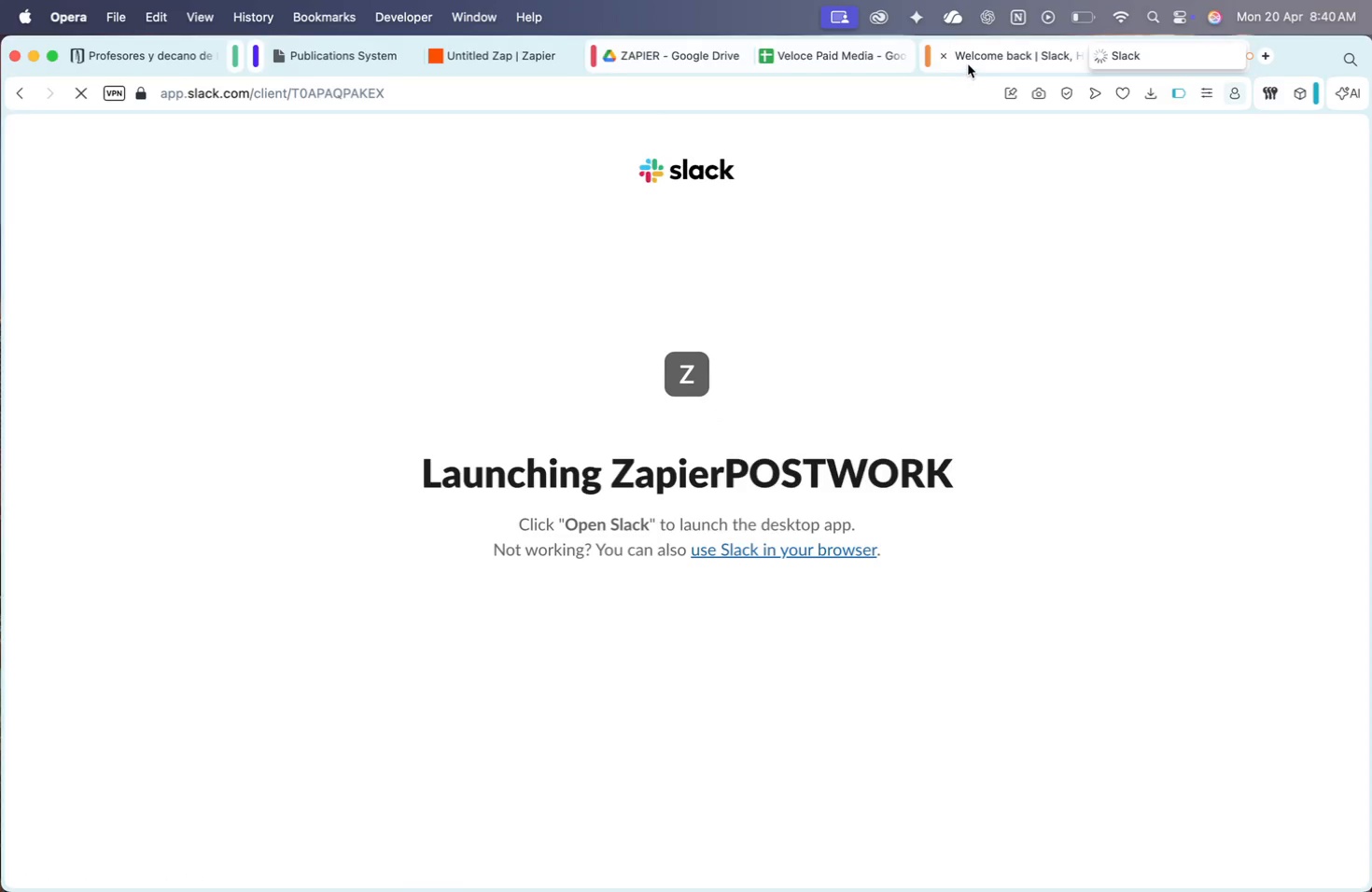 
left_click([326, 496])